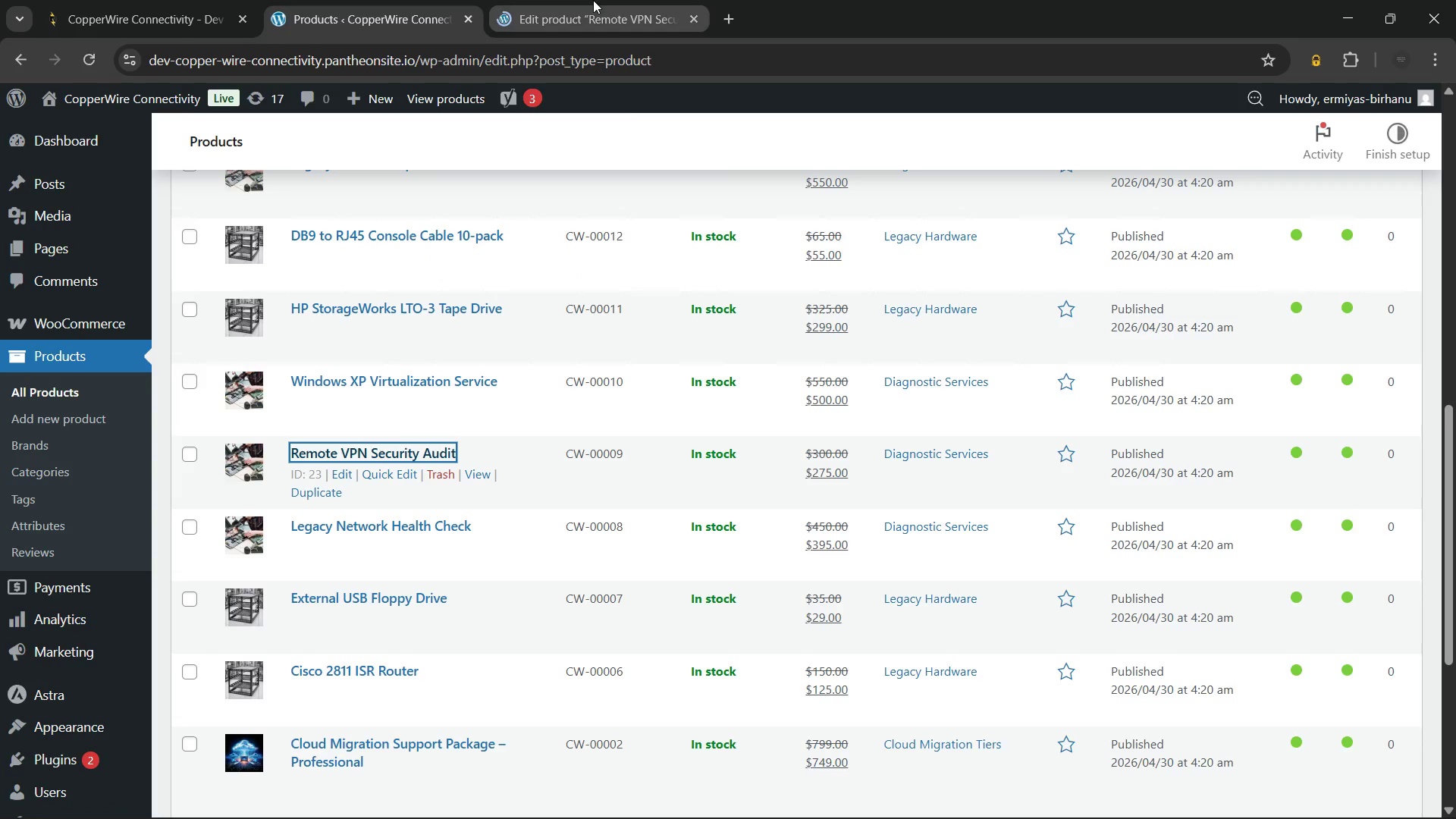 
scroll: coordinate [551, 303], scroll_direction: up, amount: 13.0
 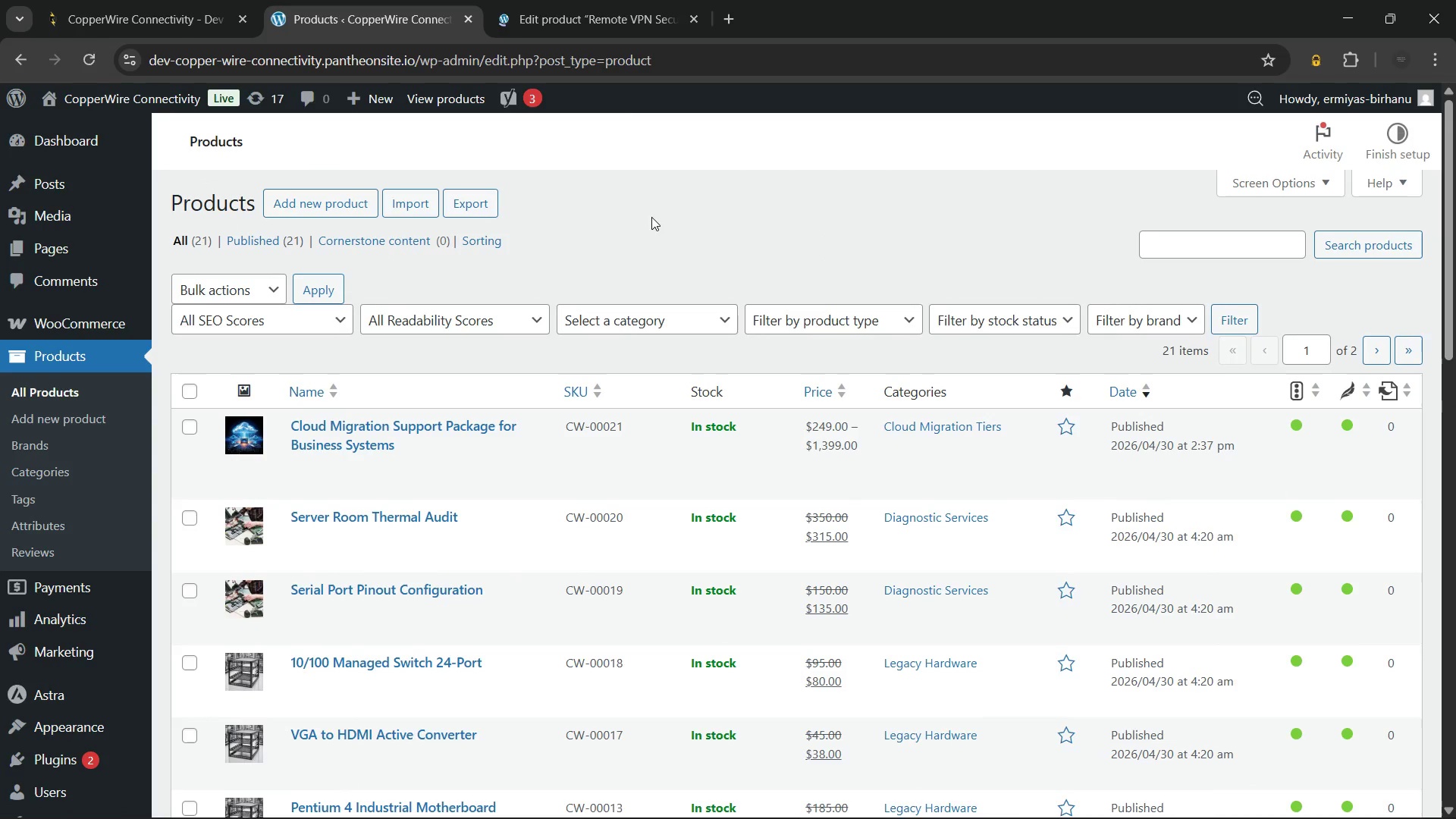 
left_click([651, 216])
 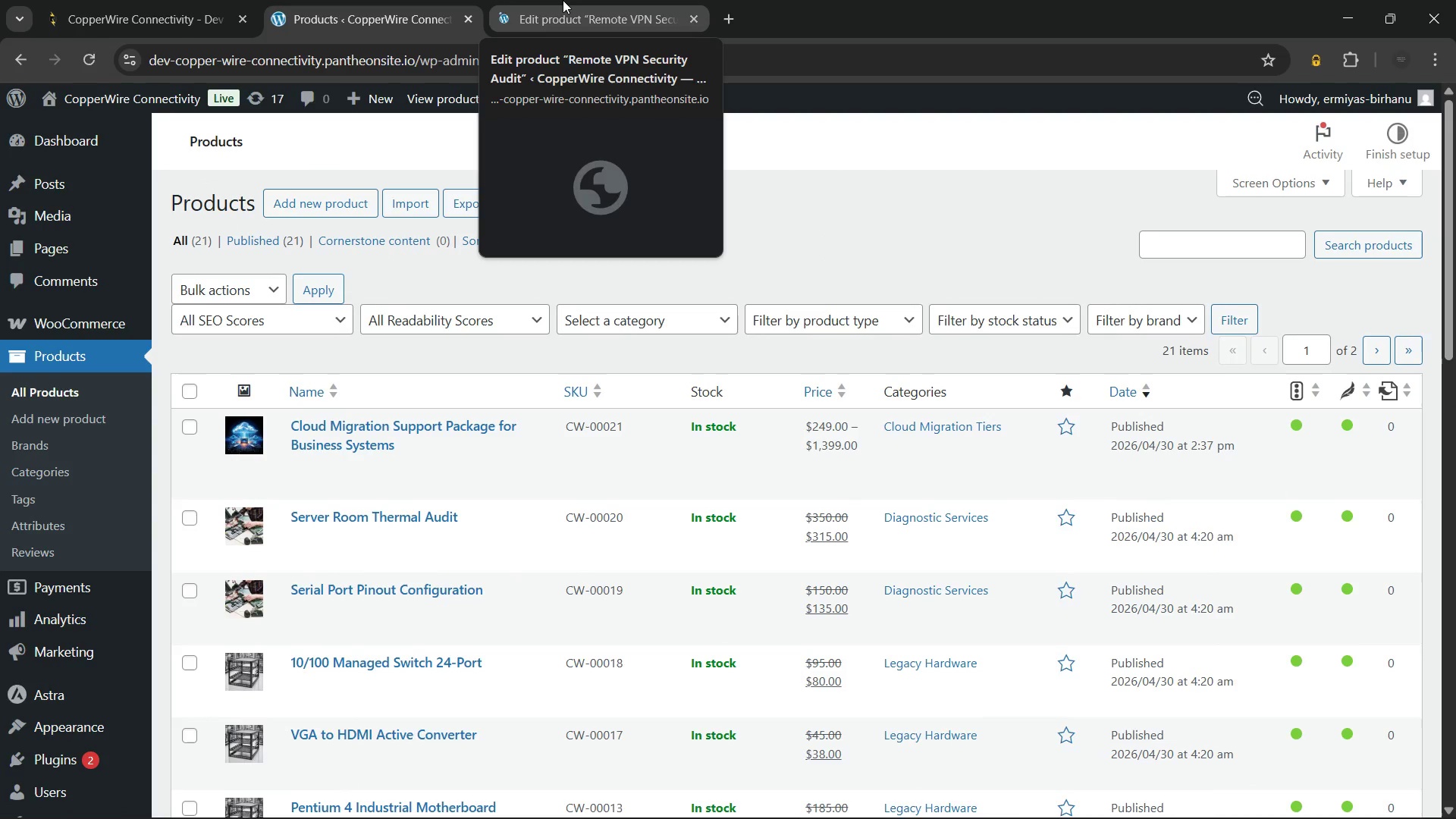 
left_click([563, 0])
 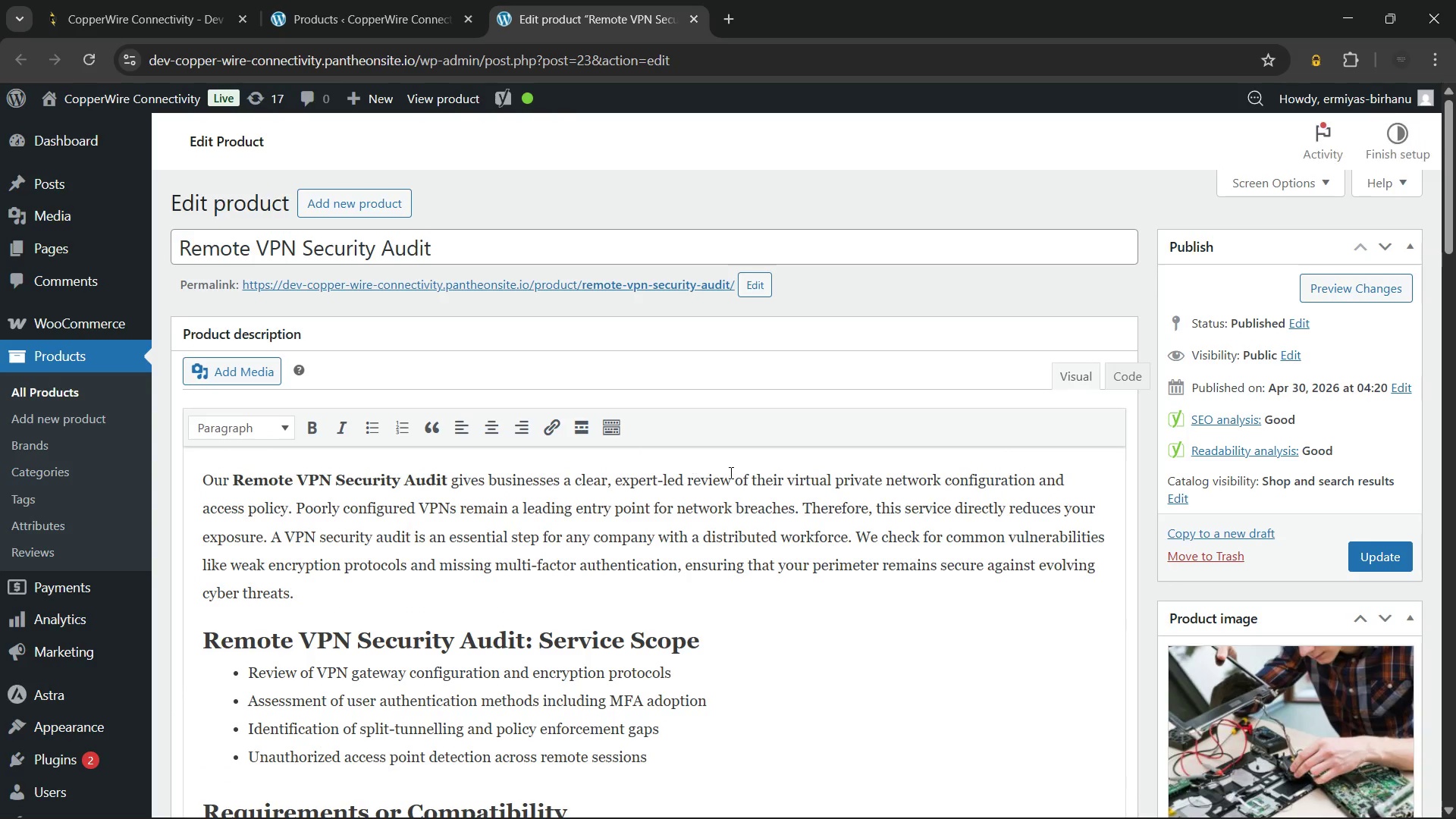 
wait(7.27)
 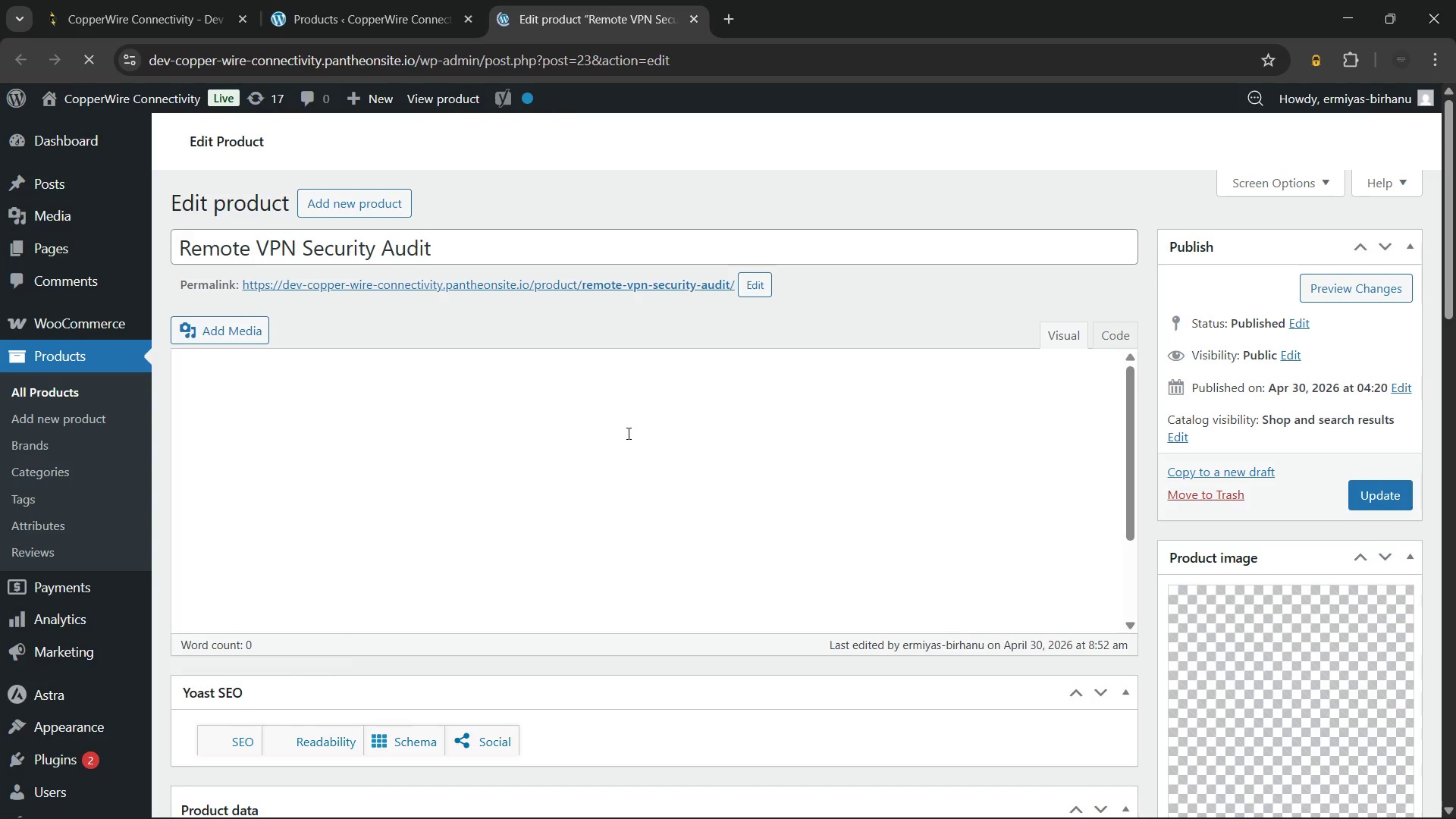 
left_click([803, 488])
 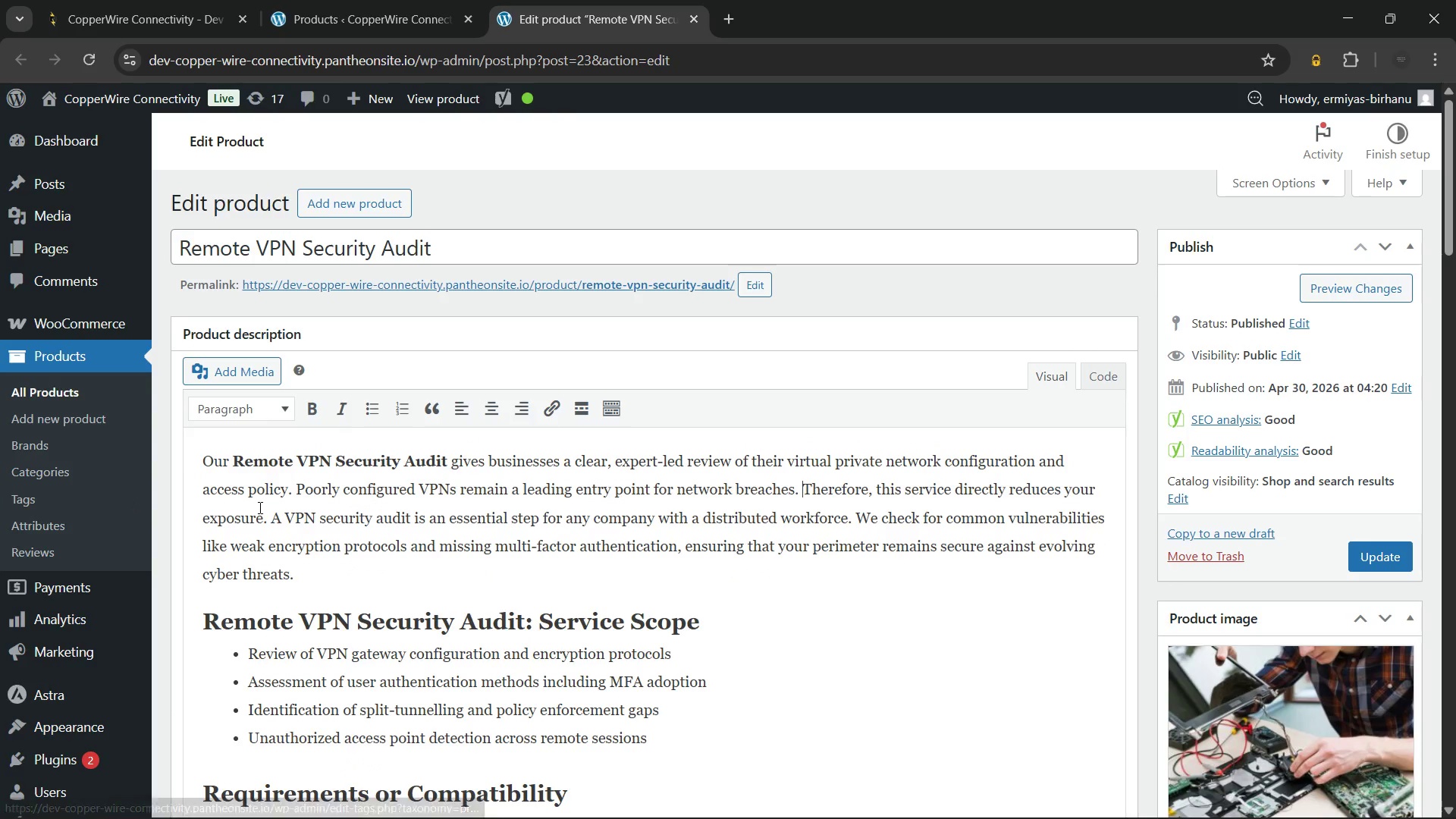 
left_click([273, 525])
 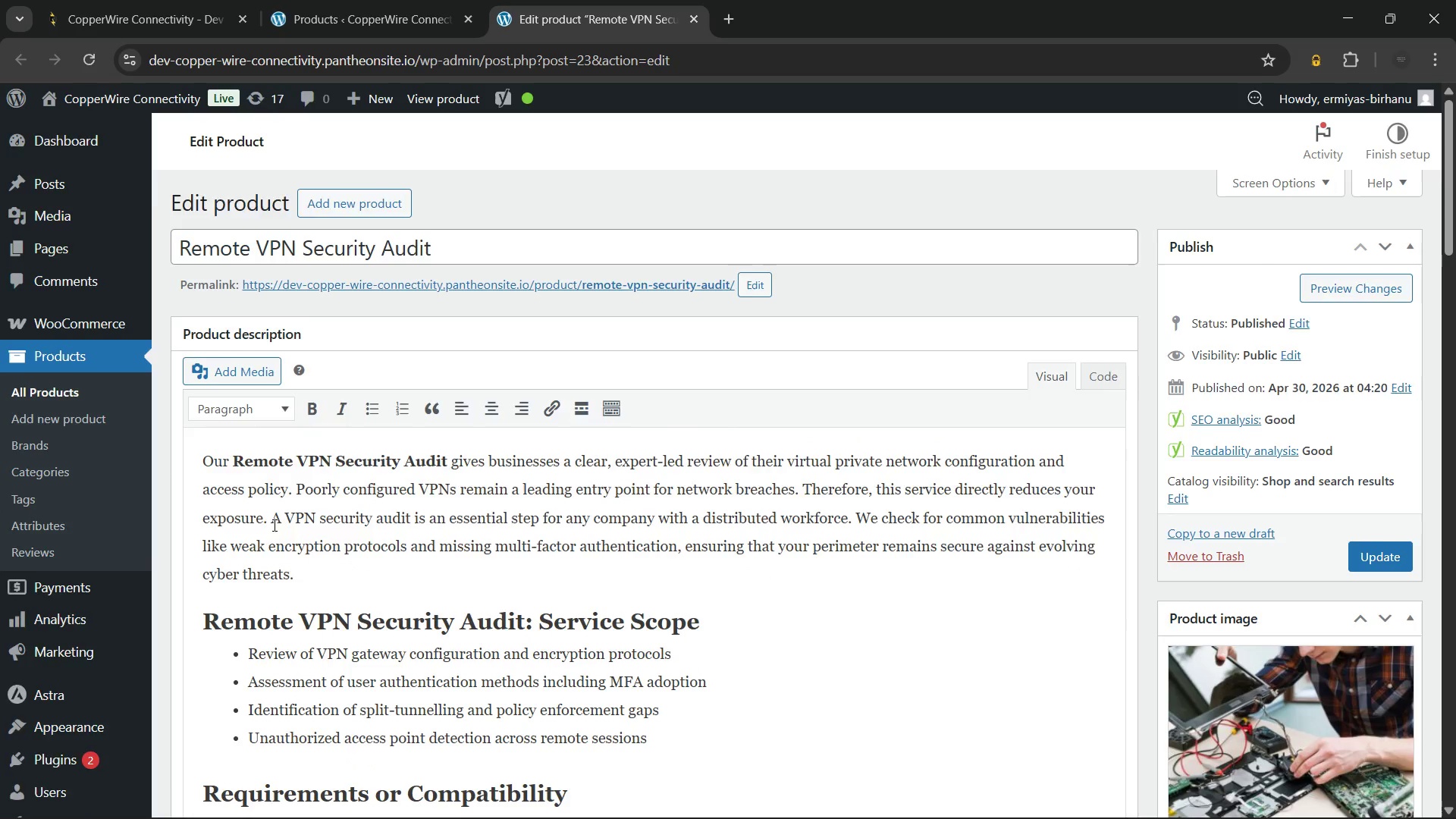 
key(Enter)
 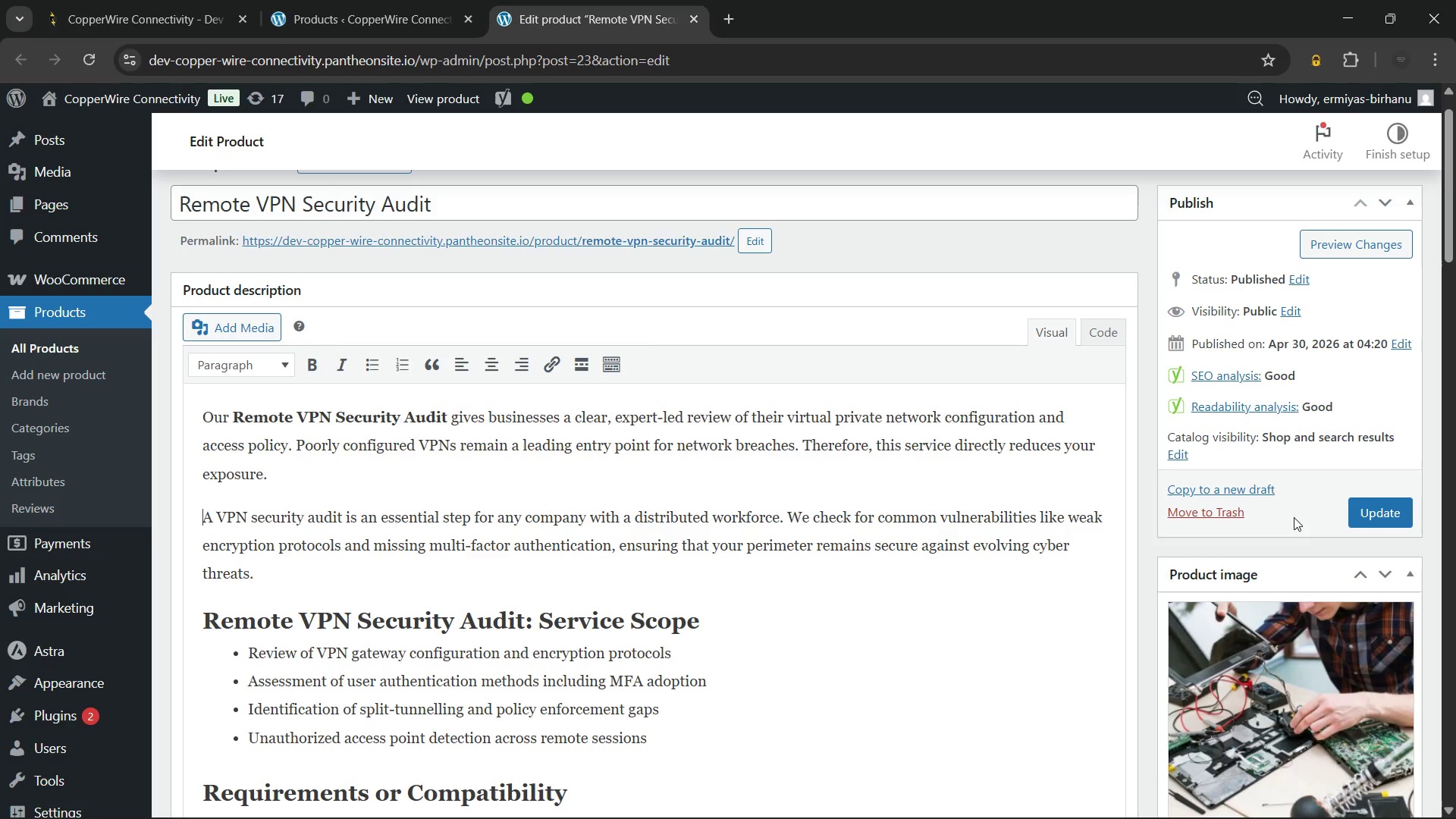 
left_click([1363, 506])
 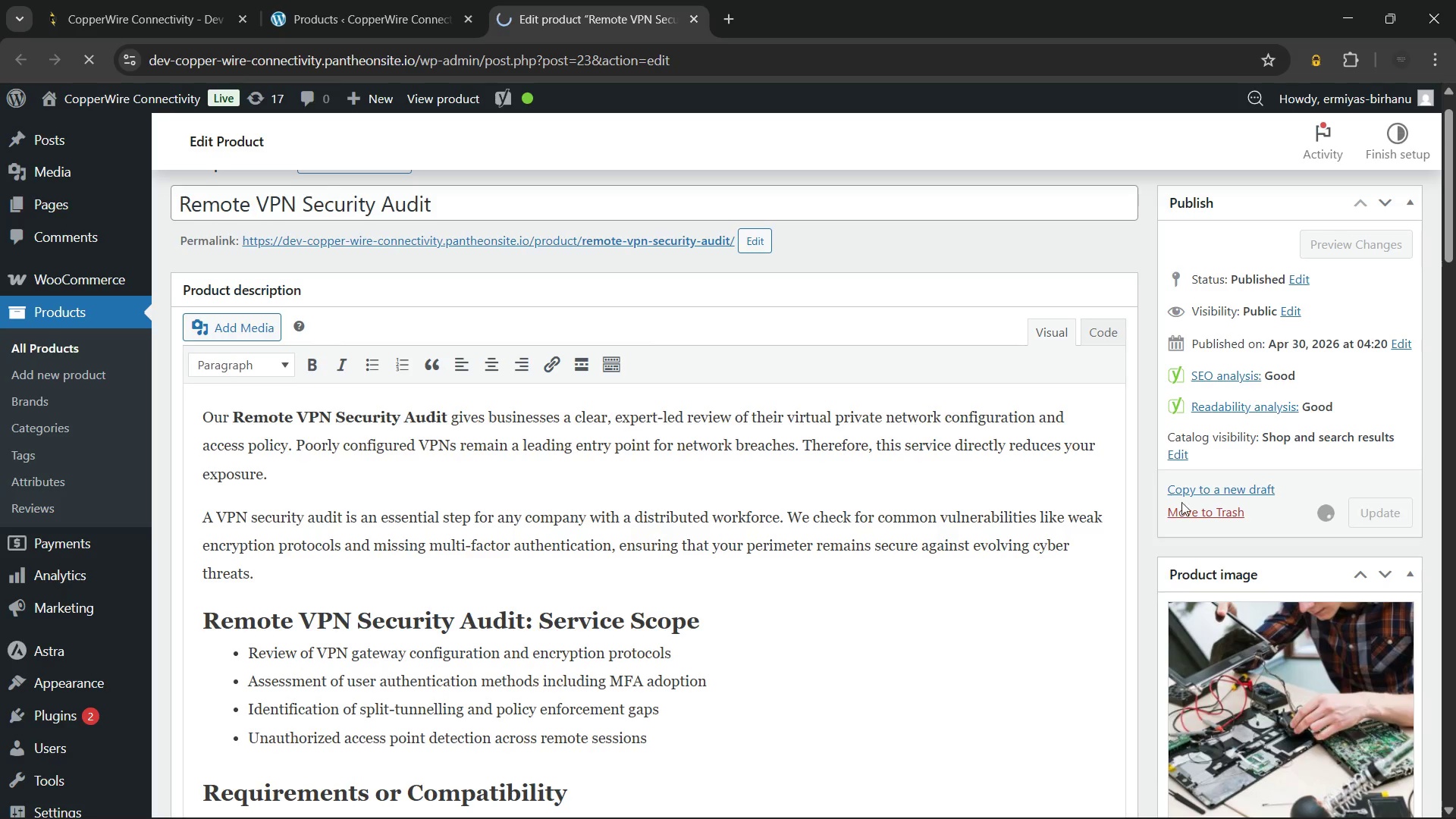 
mouse_move([777, 444])
 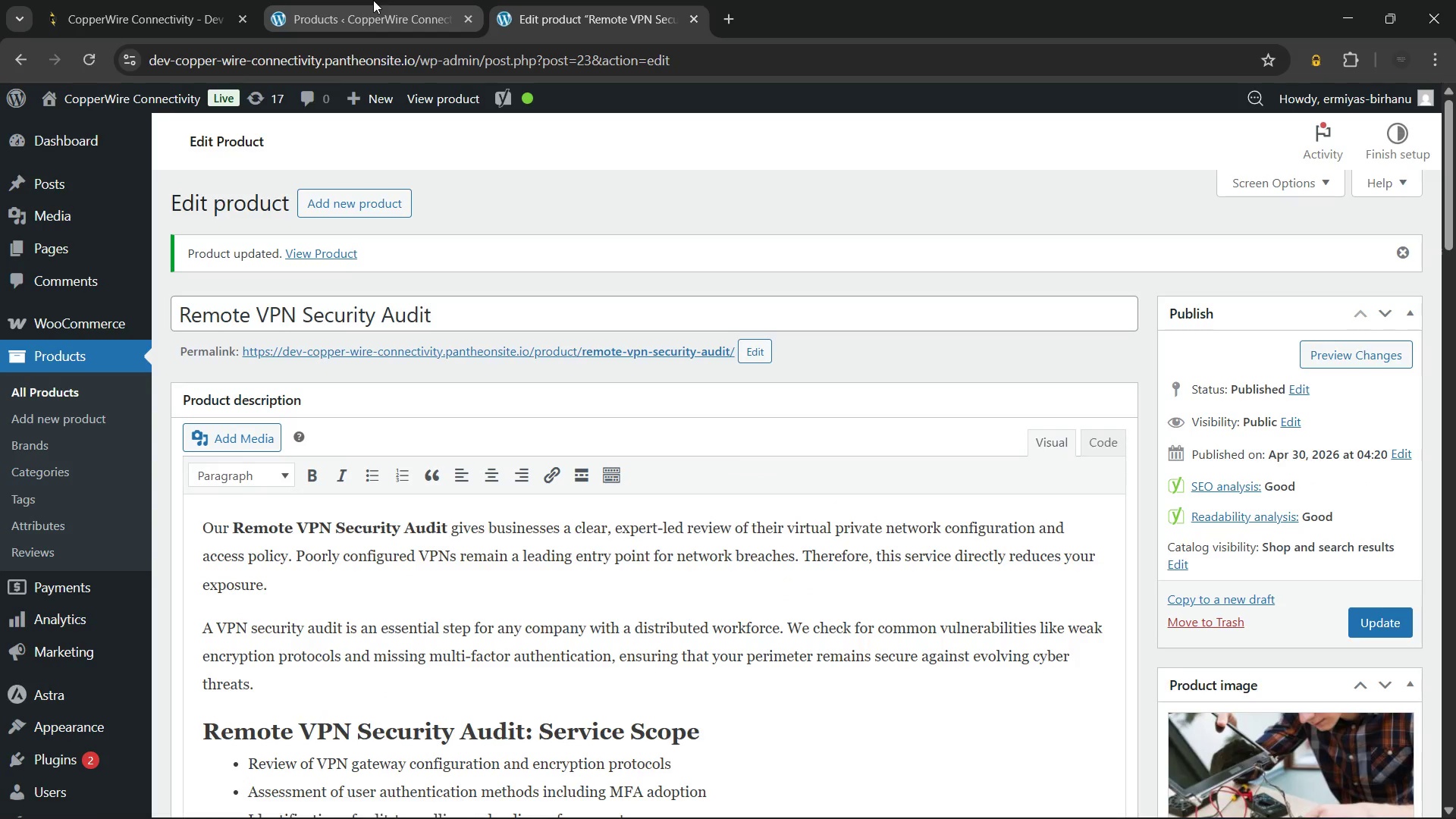 
left_click([373, 0])
 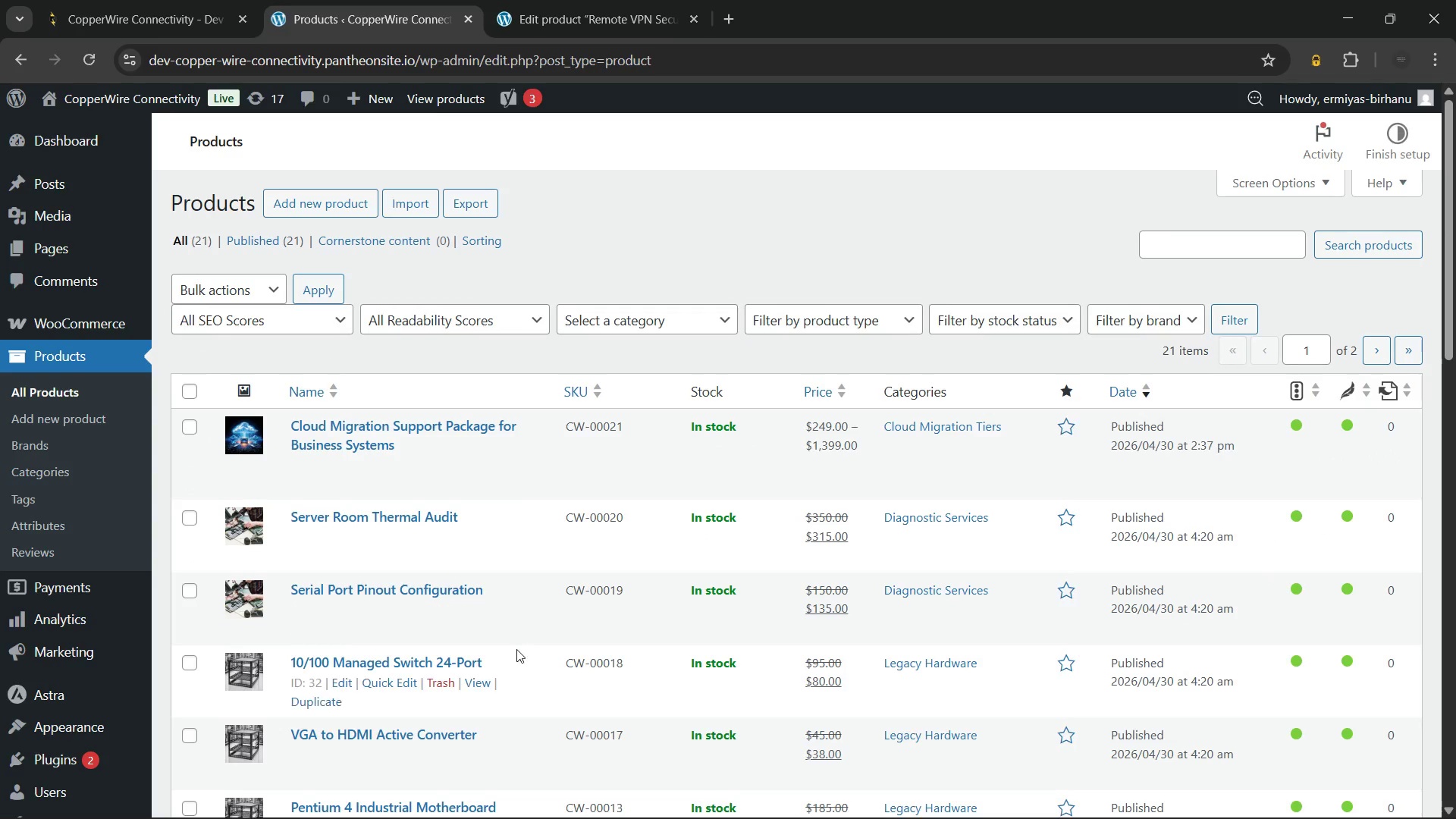 
scroll: coordinate [380, 575], scroll_direction: down, amount: 5.0
 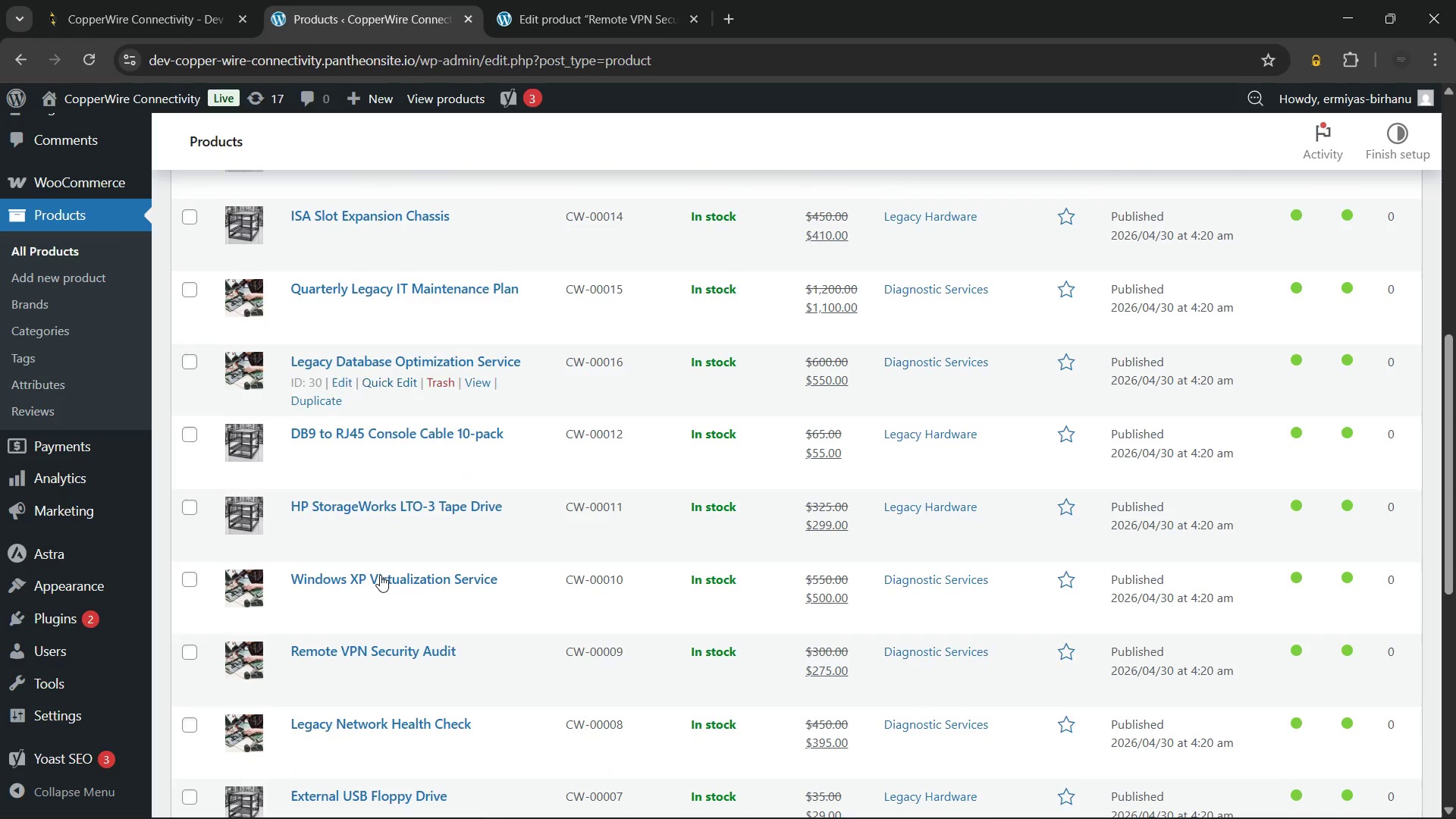 
mouse_move([383, 620])
 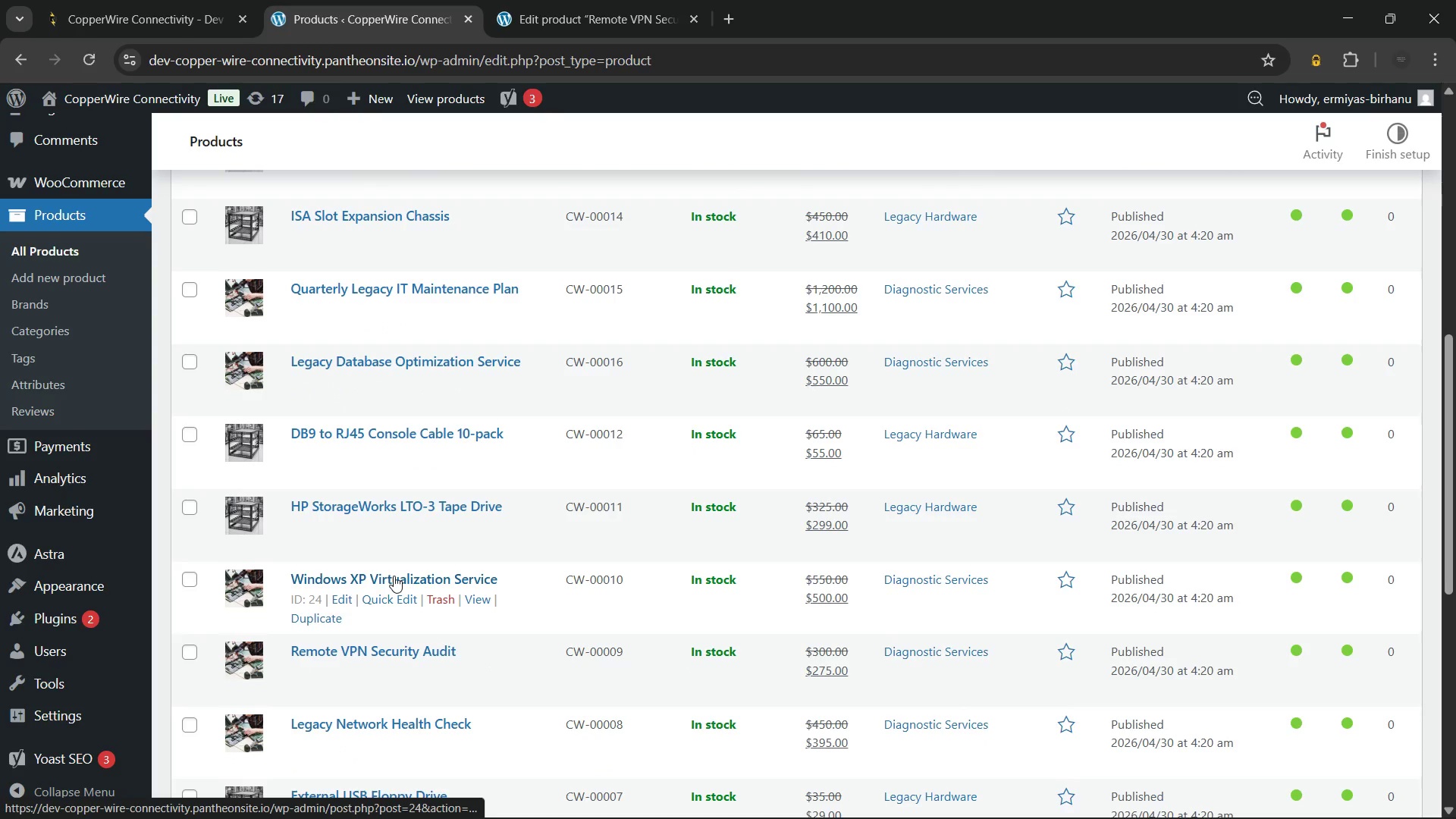 
hold_key(key=ControlLeft, duration=0.73)
left_click([394, 576])
 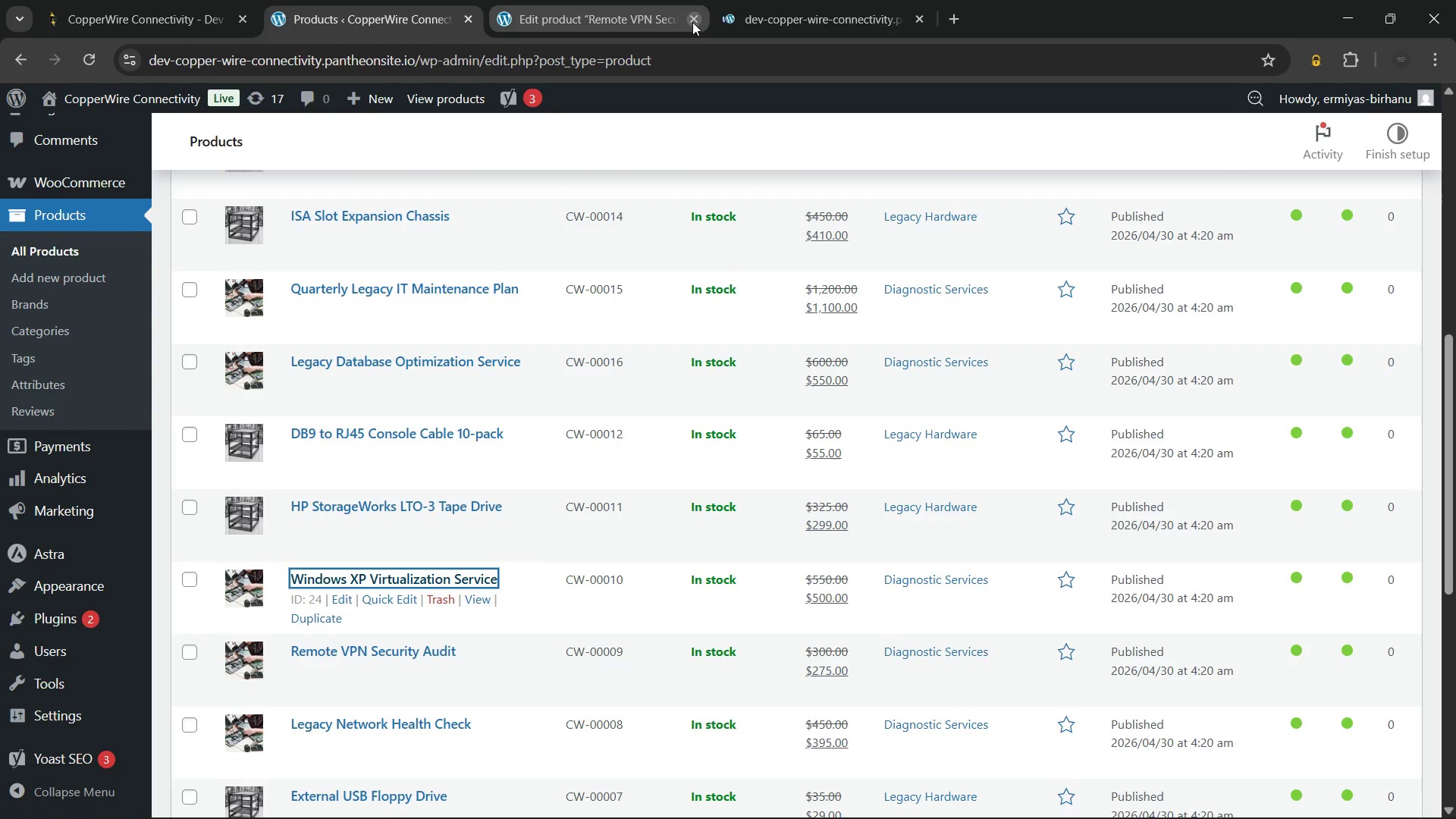 
left_click([692, 22])
 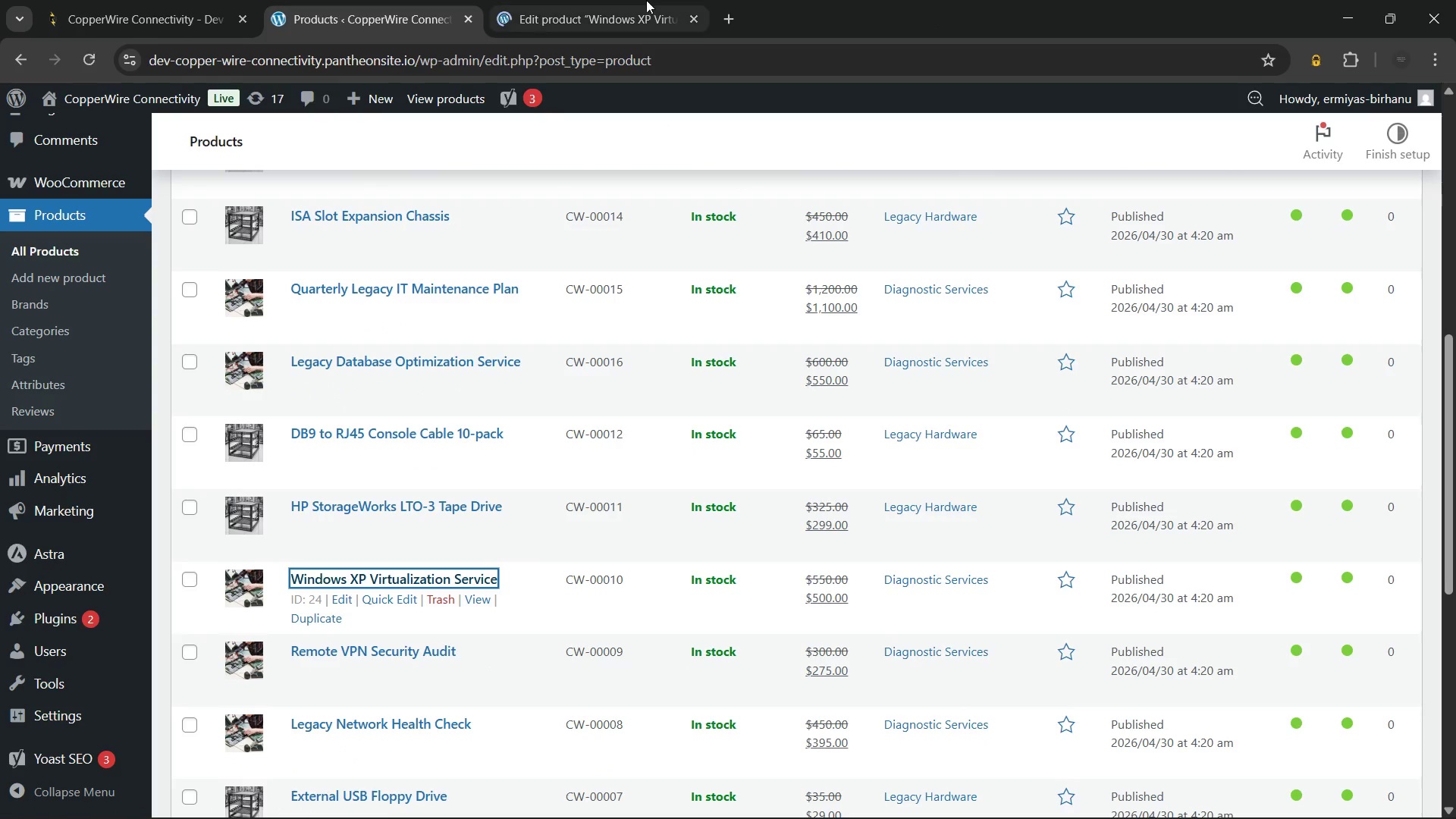 
left_click([646, 0])
 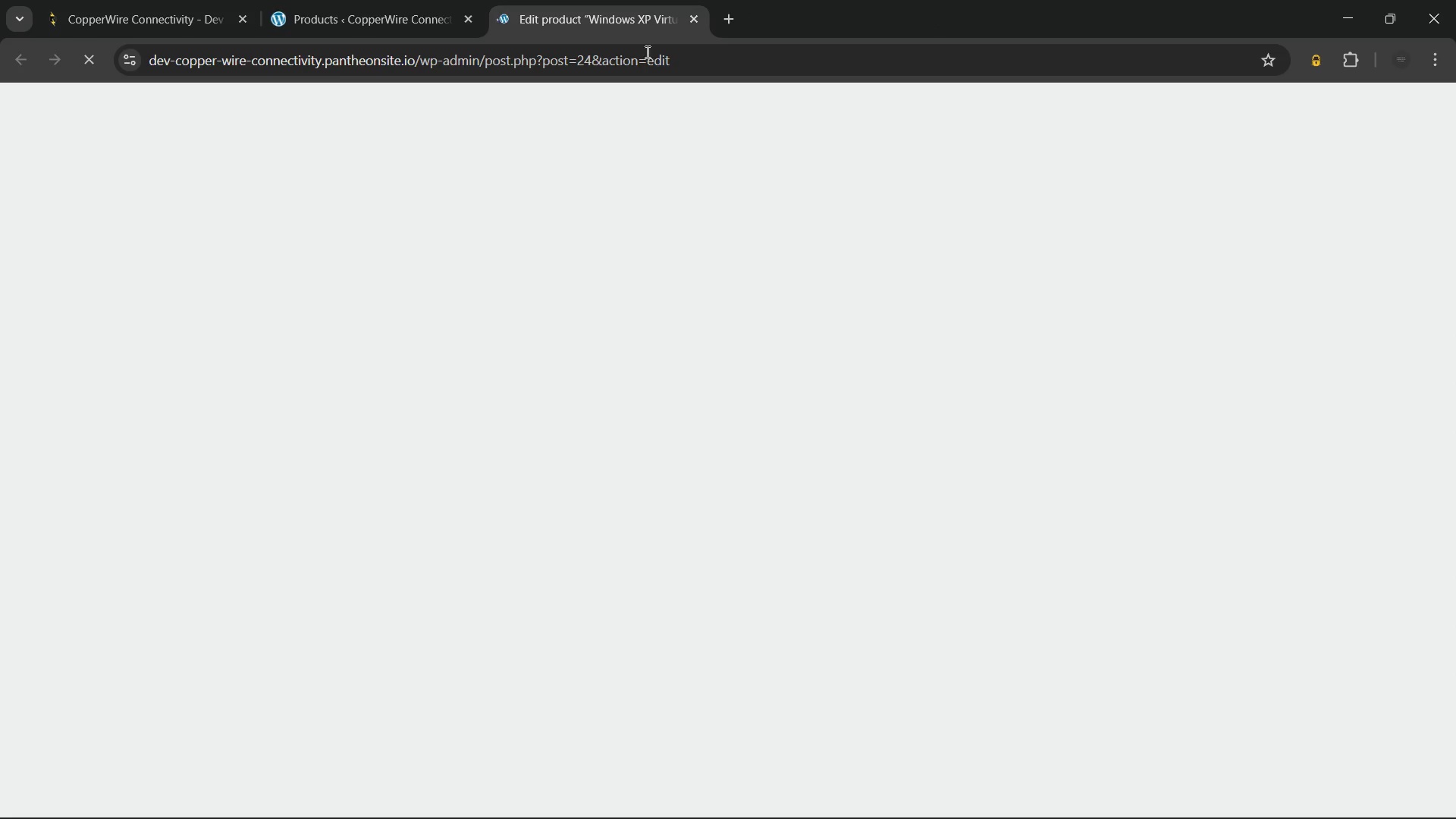 
mouse_move([572, 438])
 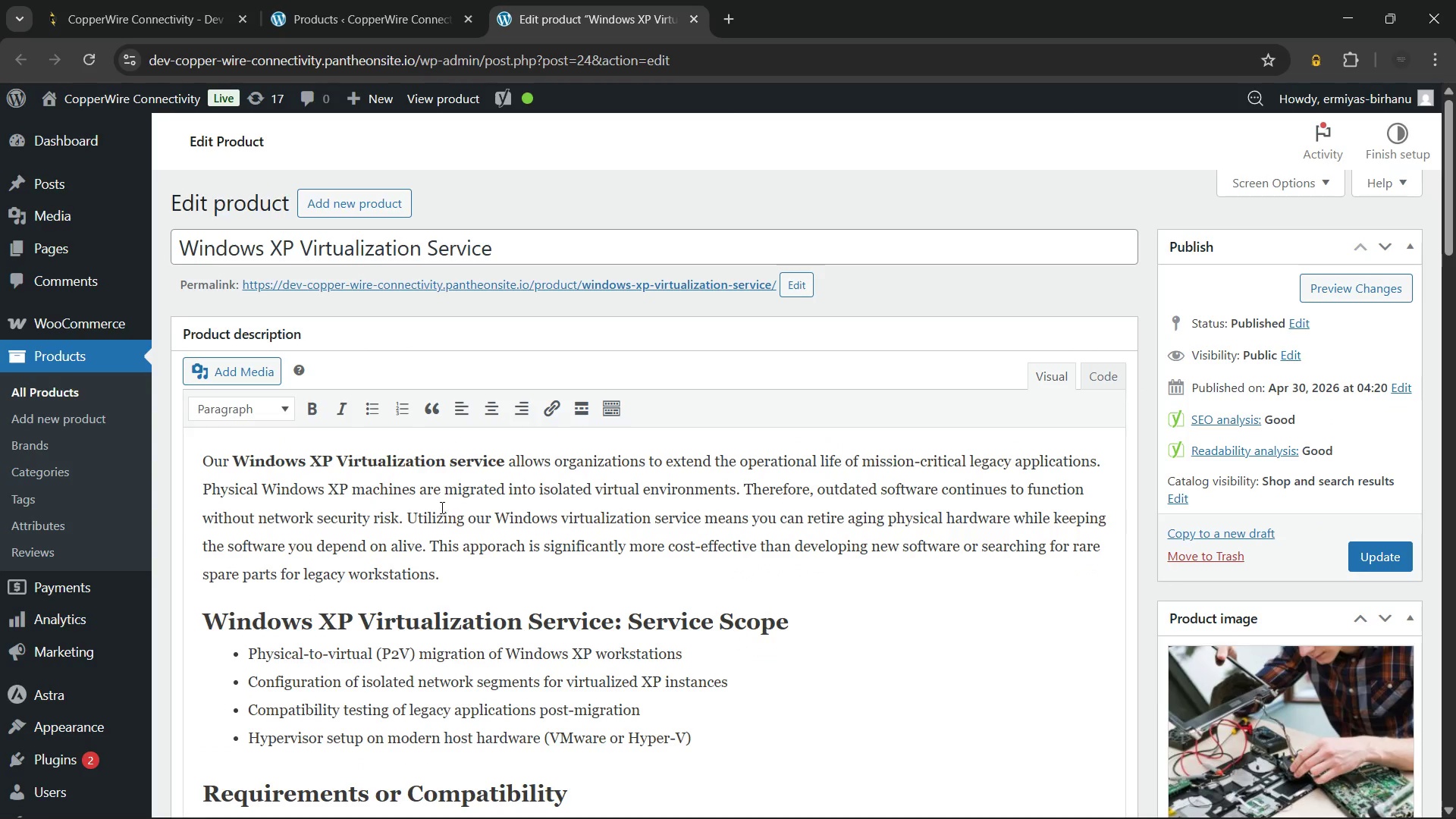 
left_click([406, 513])
 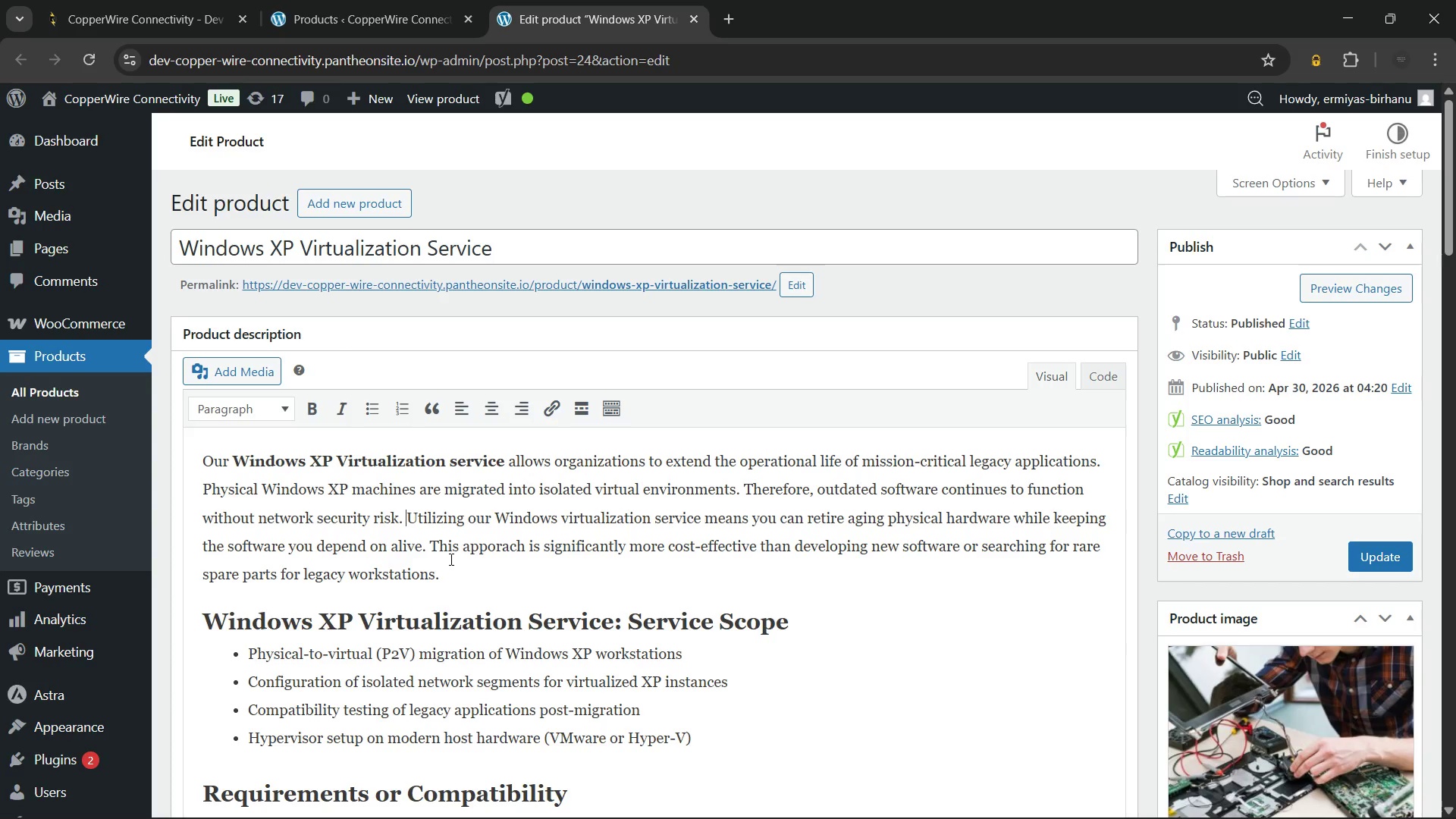 
key(Enter)
 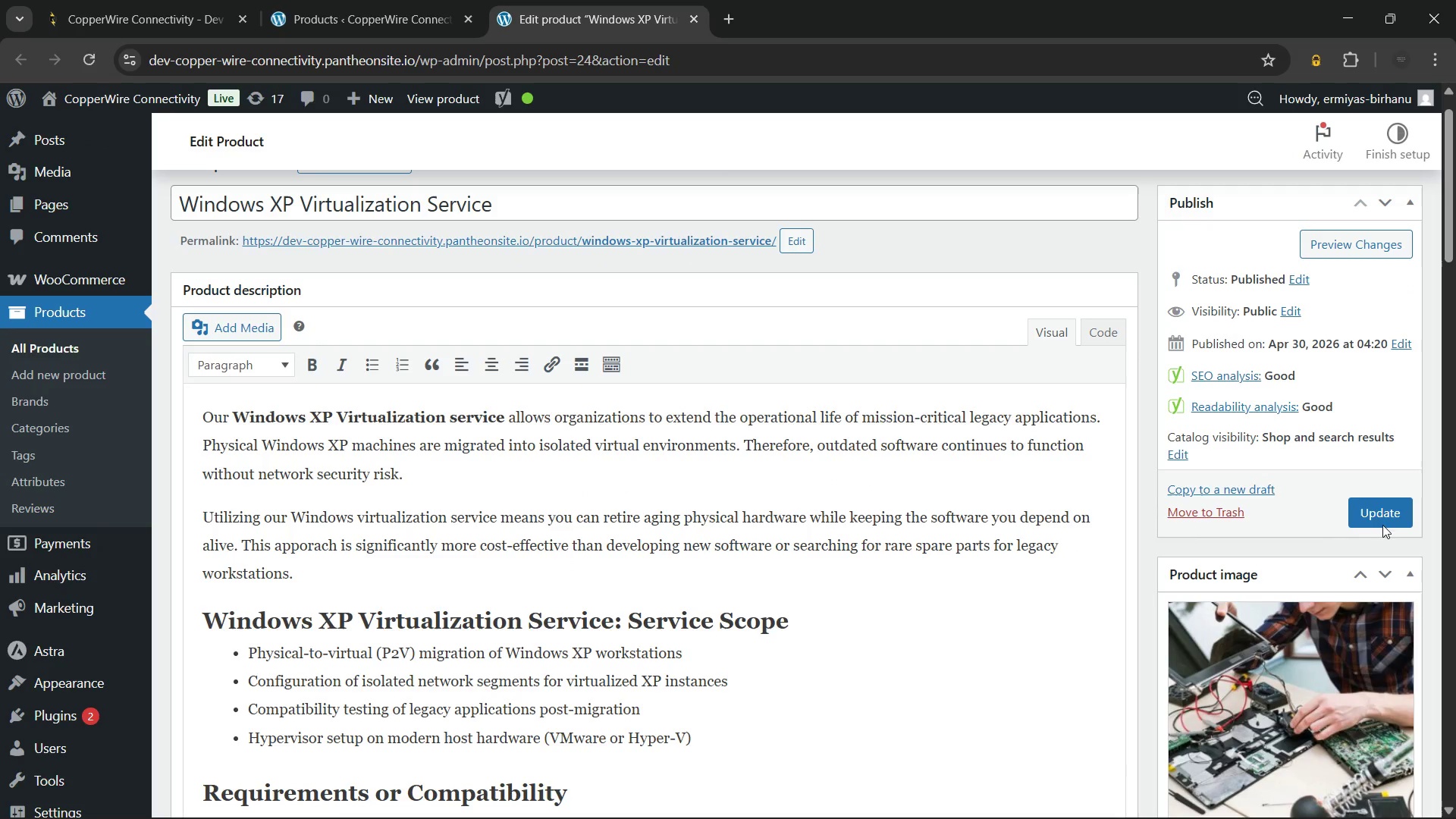 
left_click([1372, 504])
 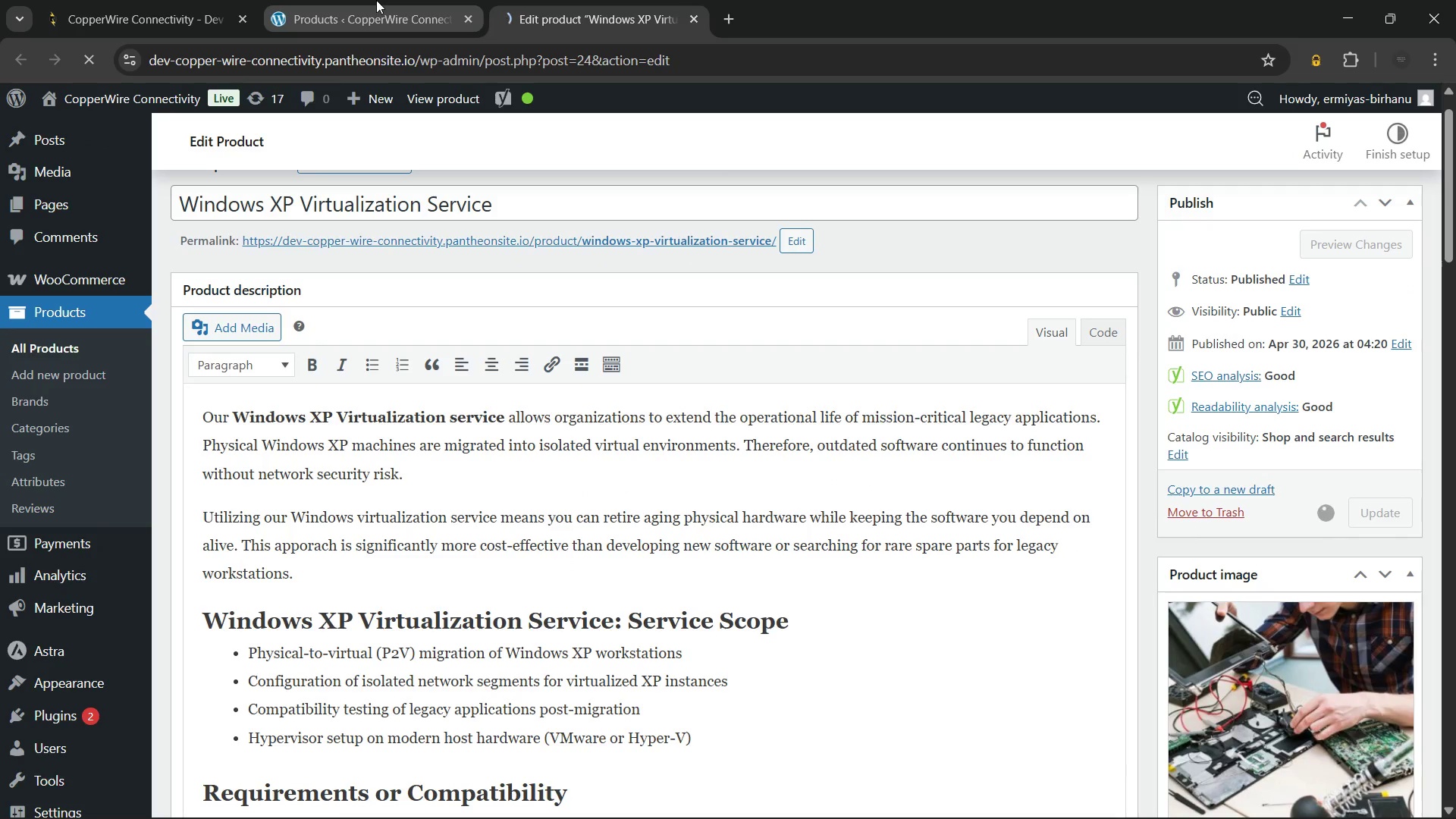 
left_click([376, 0])
 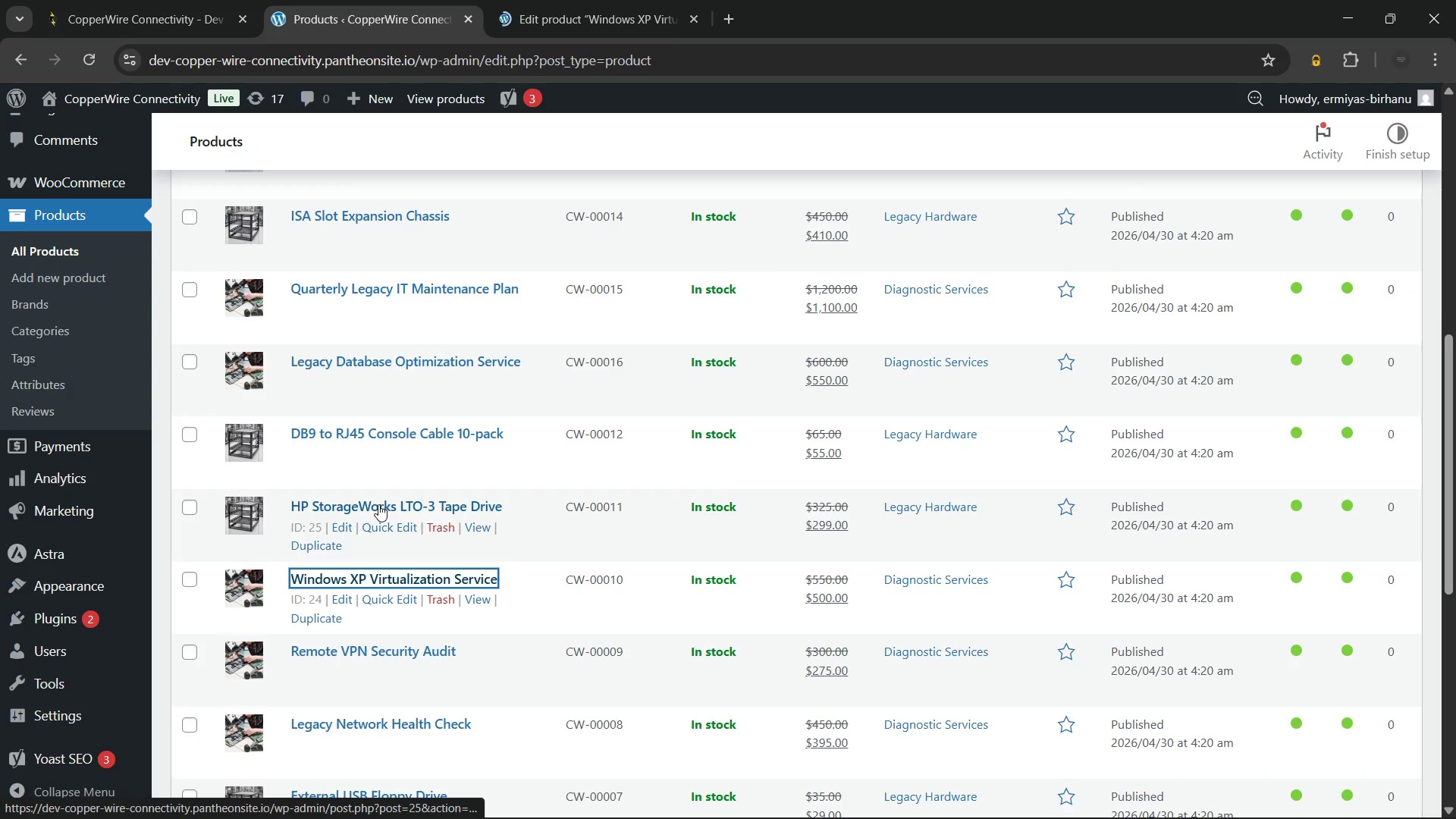 
hold_key(key=ControlLeft, duration=2.92)
left_click([378, 504])
 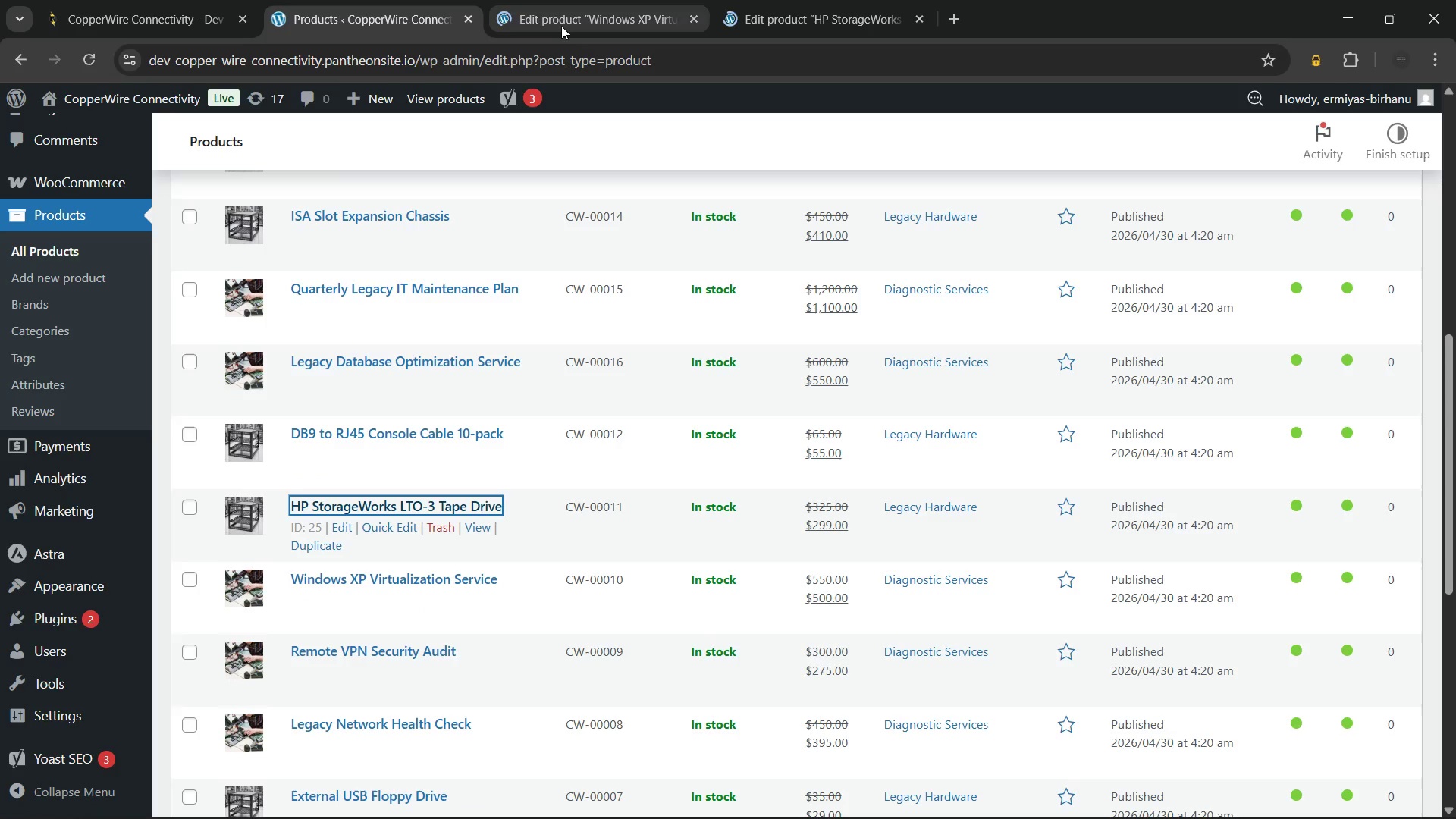 
left_click([564, 0])
 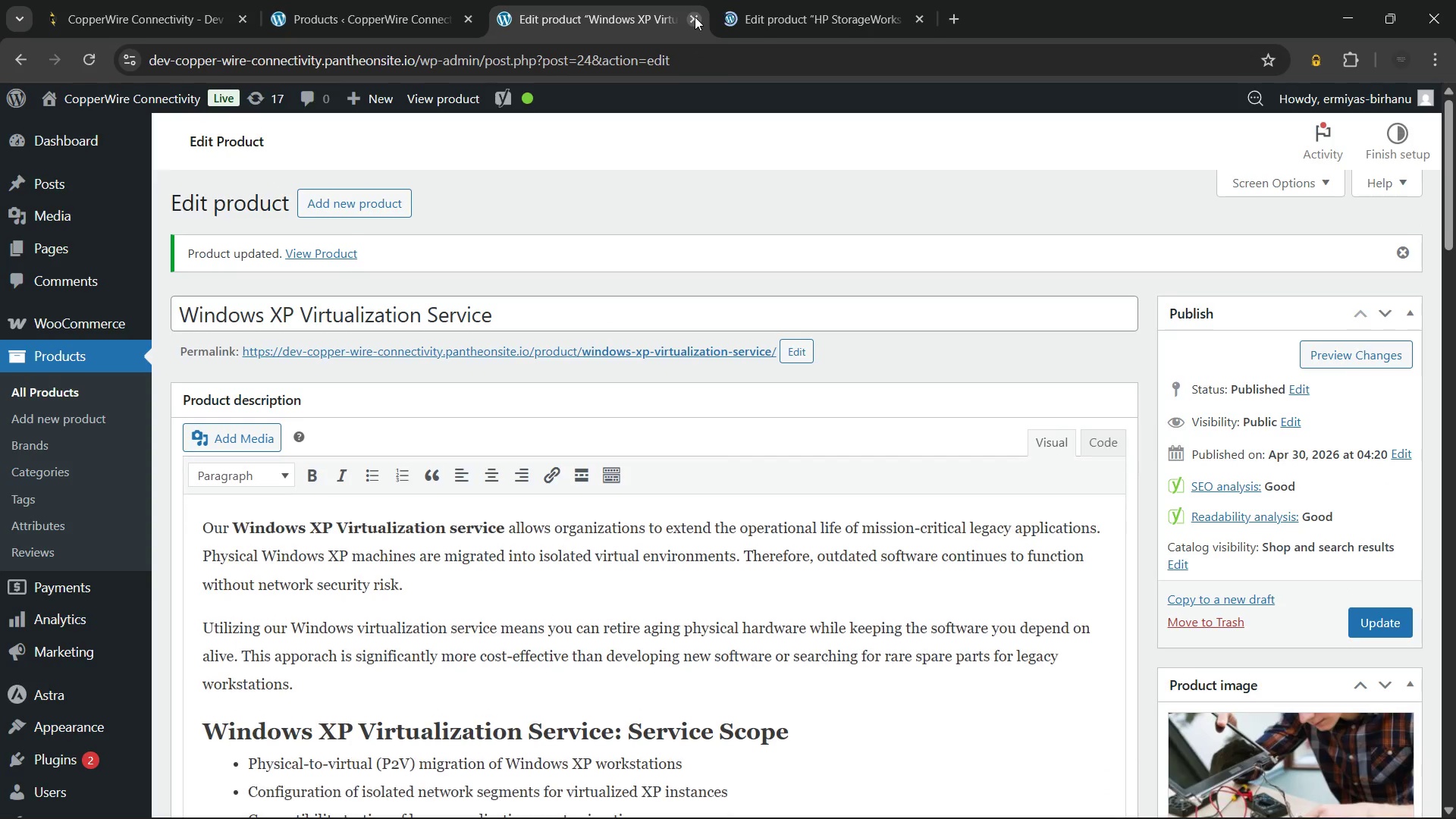 
left_click([695, 17])
 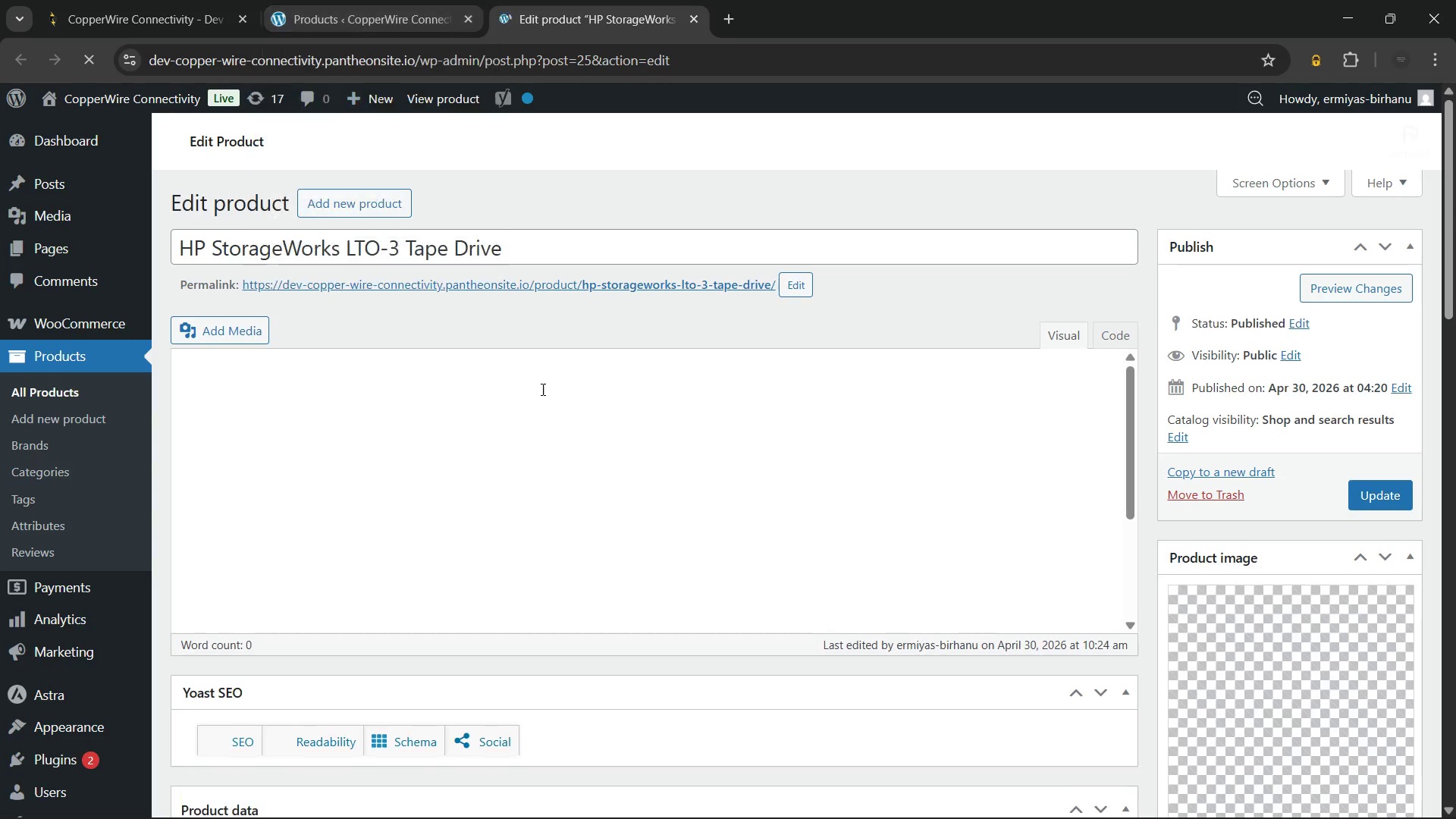 
wait(9.44)
 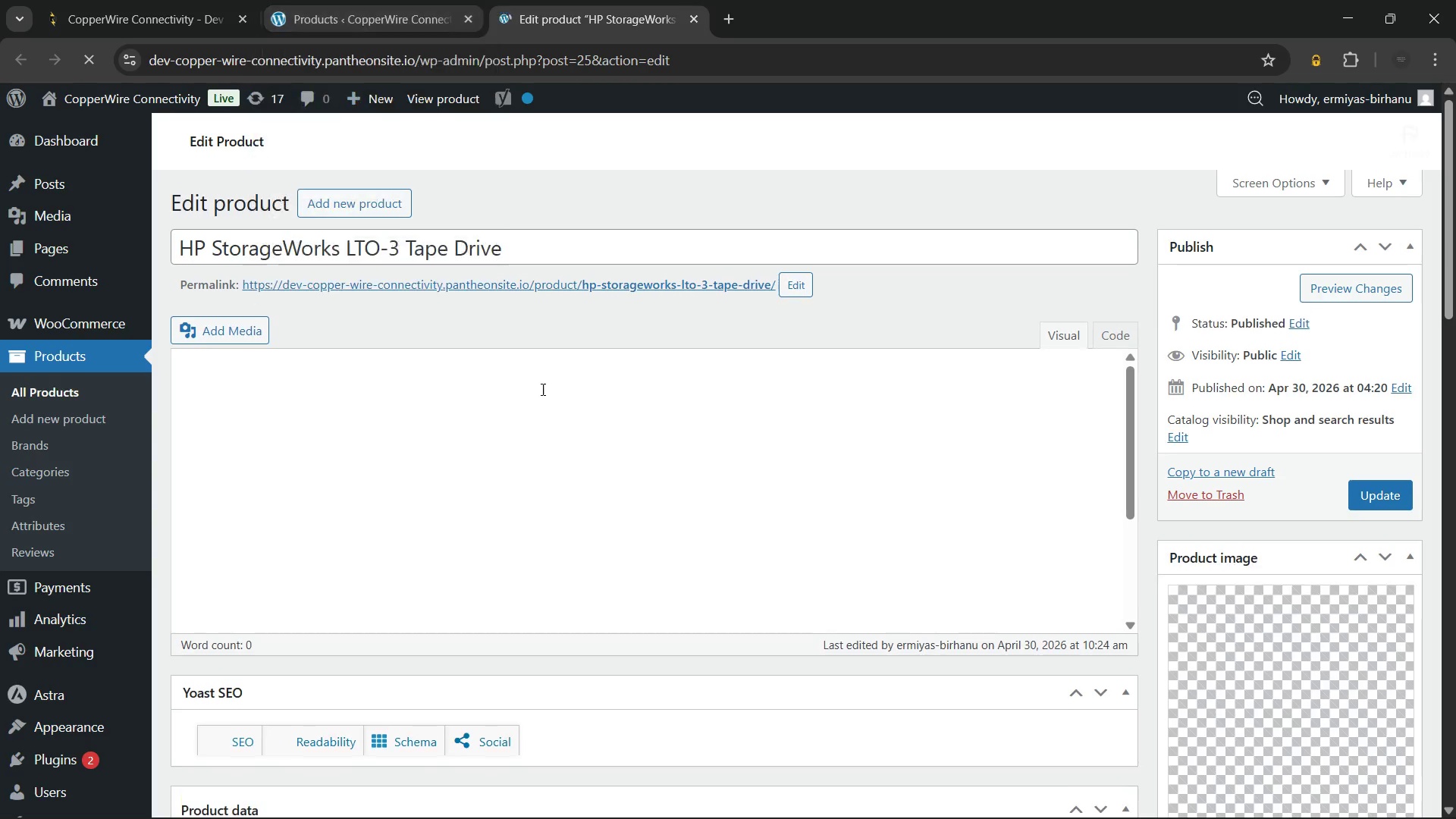 
left_click([696, 17])
 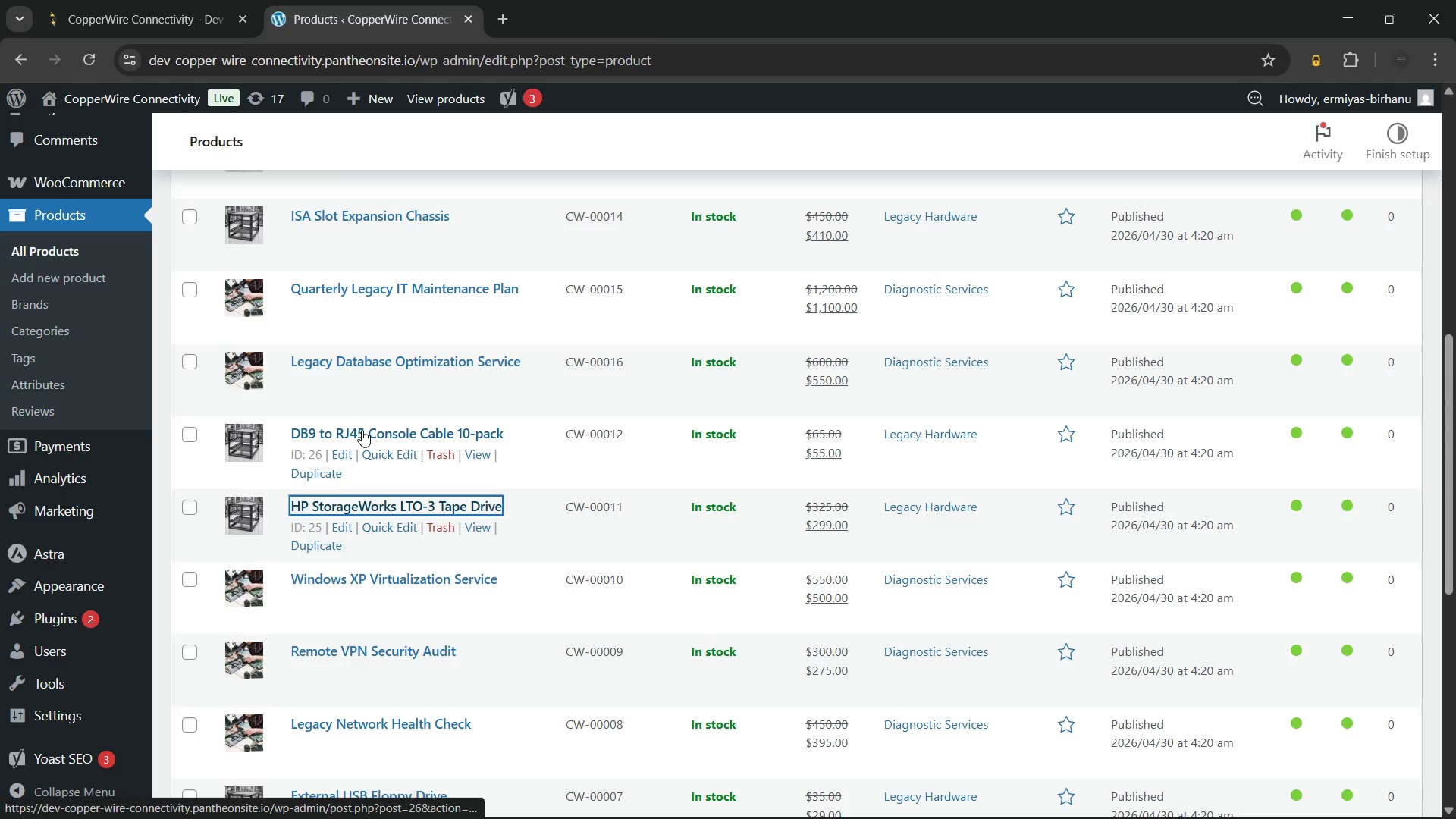 
hold_key(key=ControlLeft, duration=0.5)
left_click([362, 430])
 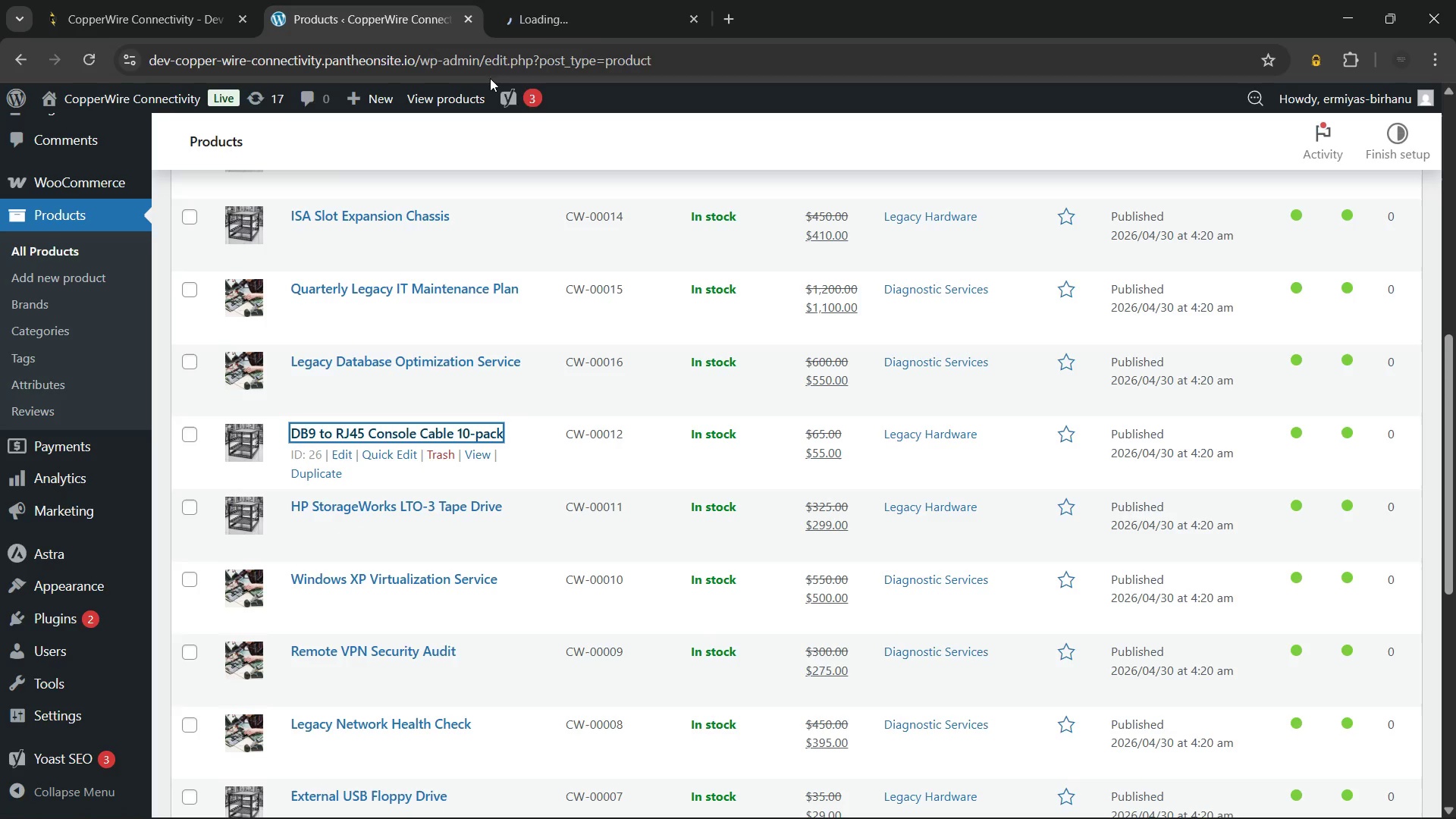 
scroll: coordinate [579, 332], scroll_direction: up, amount: 14.0
 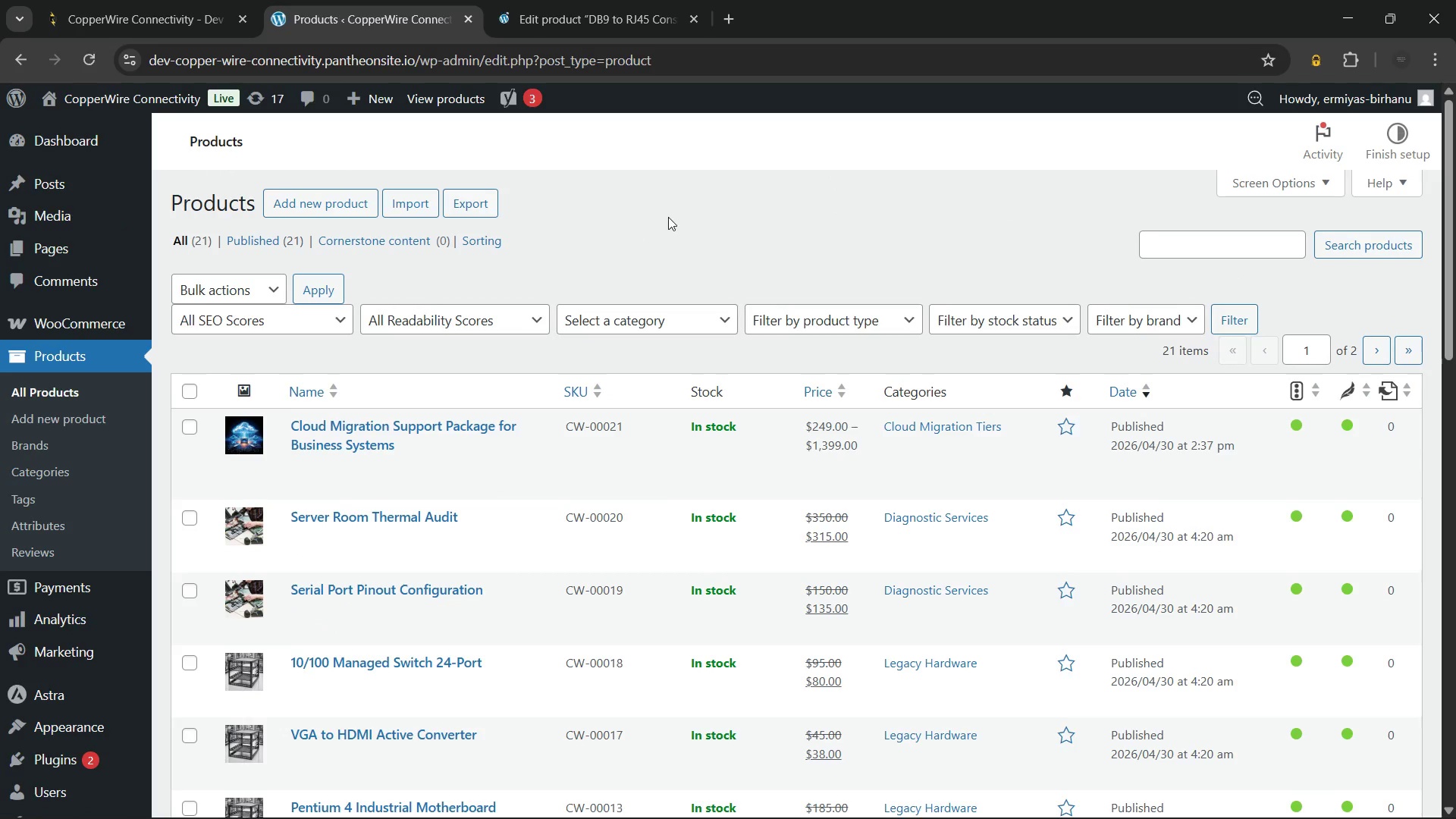 
left_click([668, 217])
 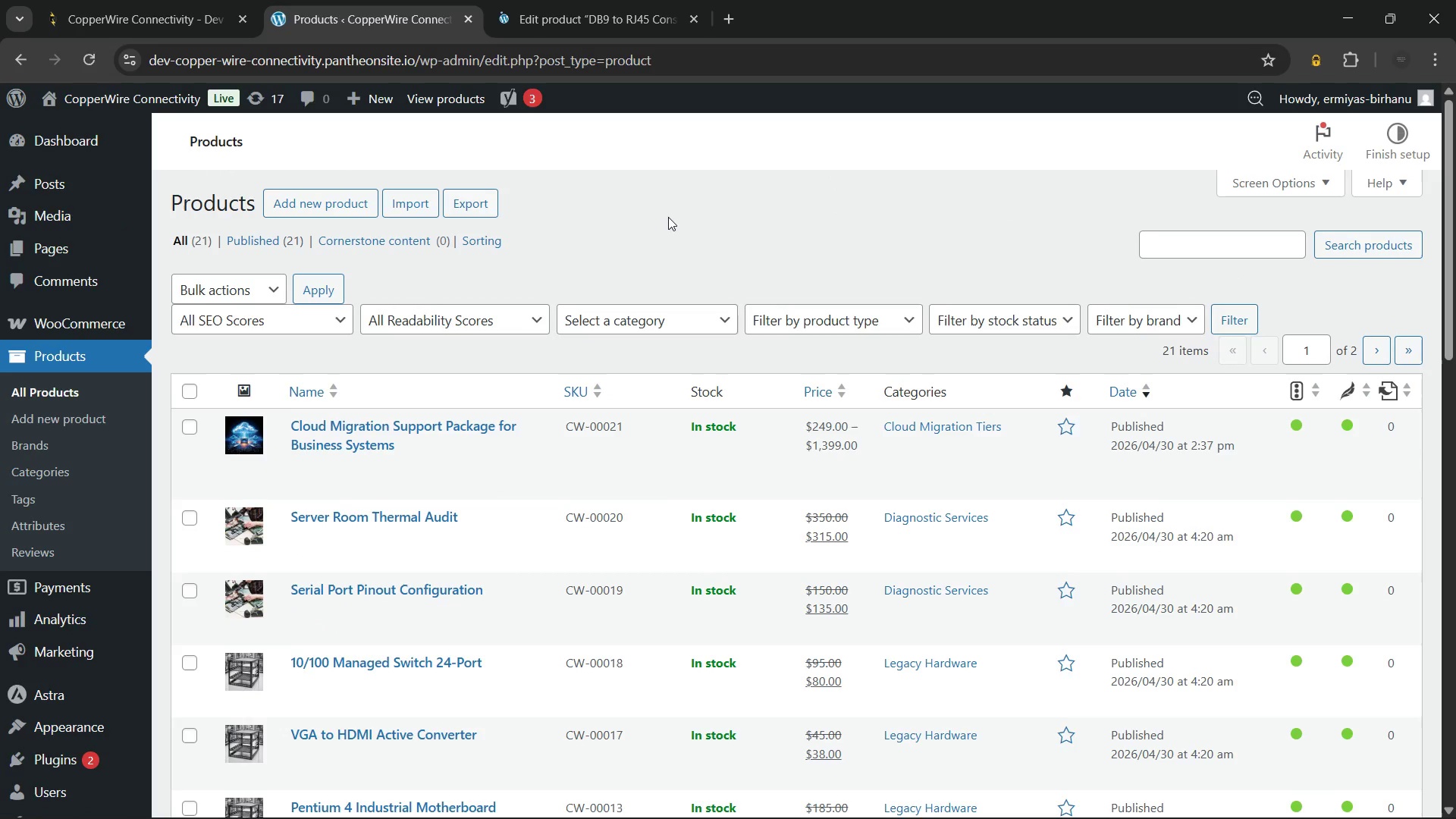 
wait(5.14)
 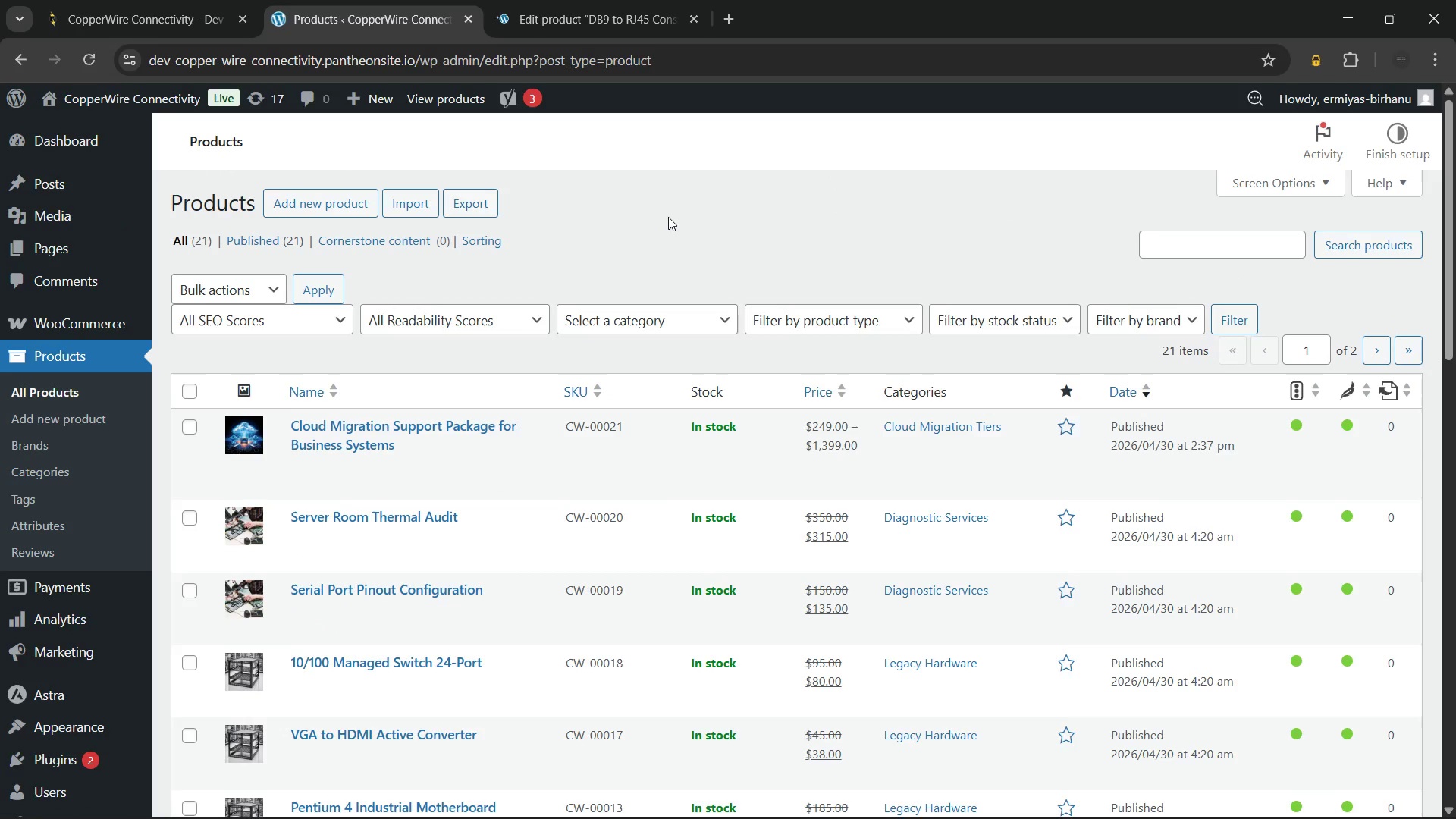 
left_click([573, 0])
 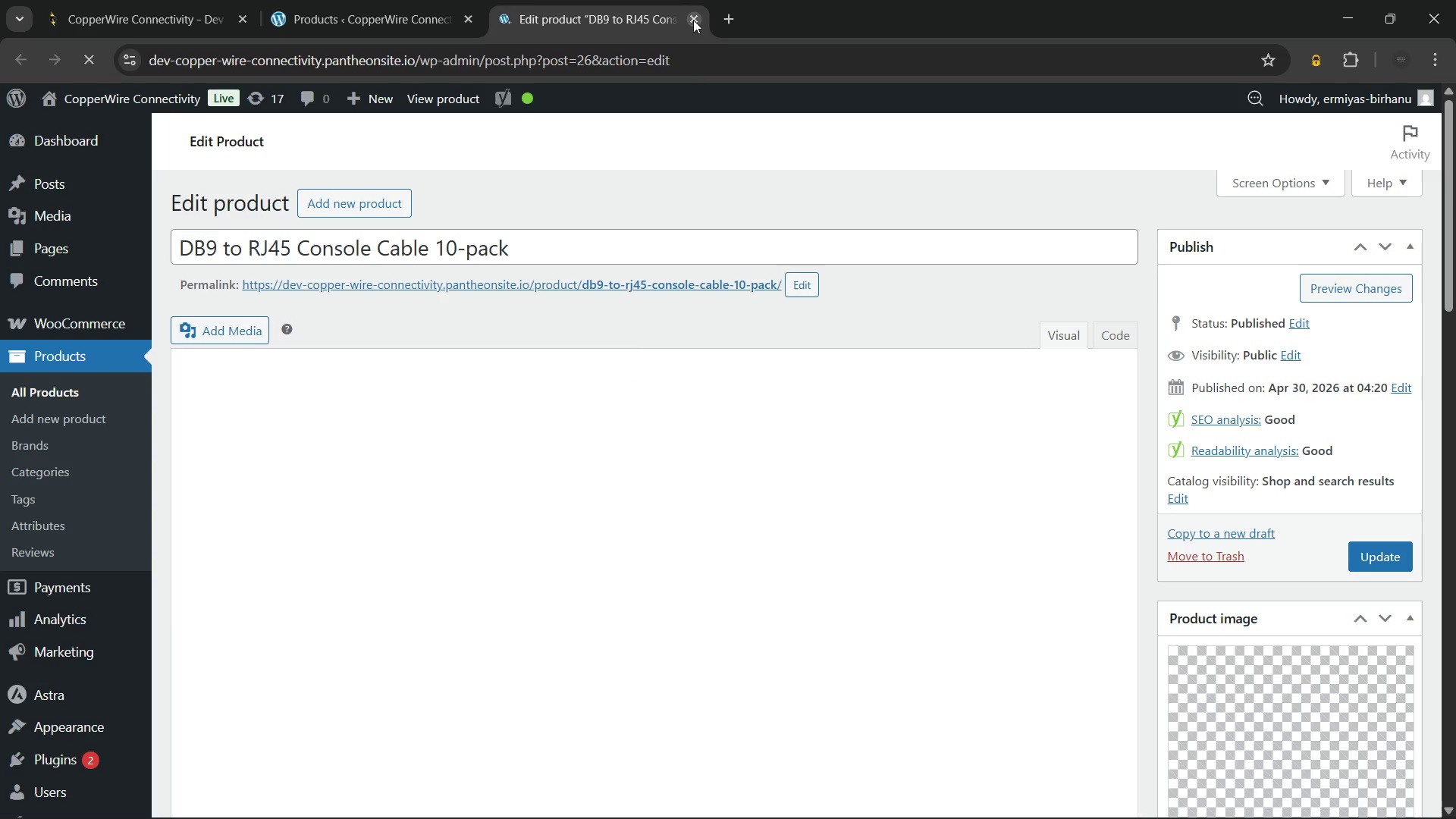 
wait(9.12)
 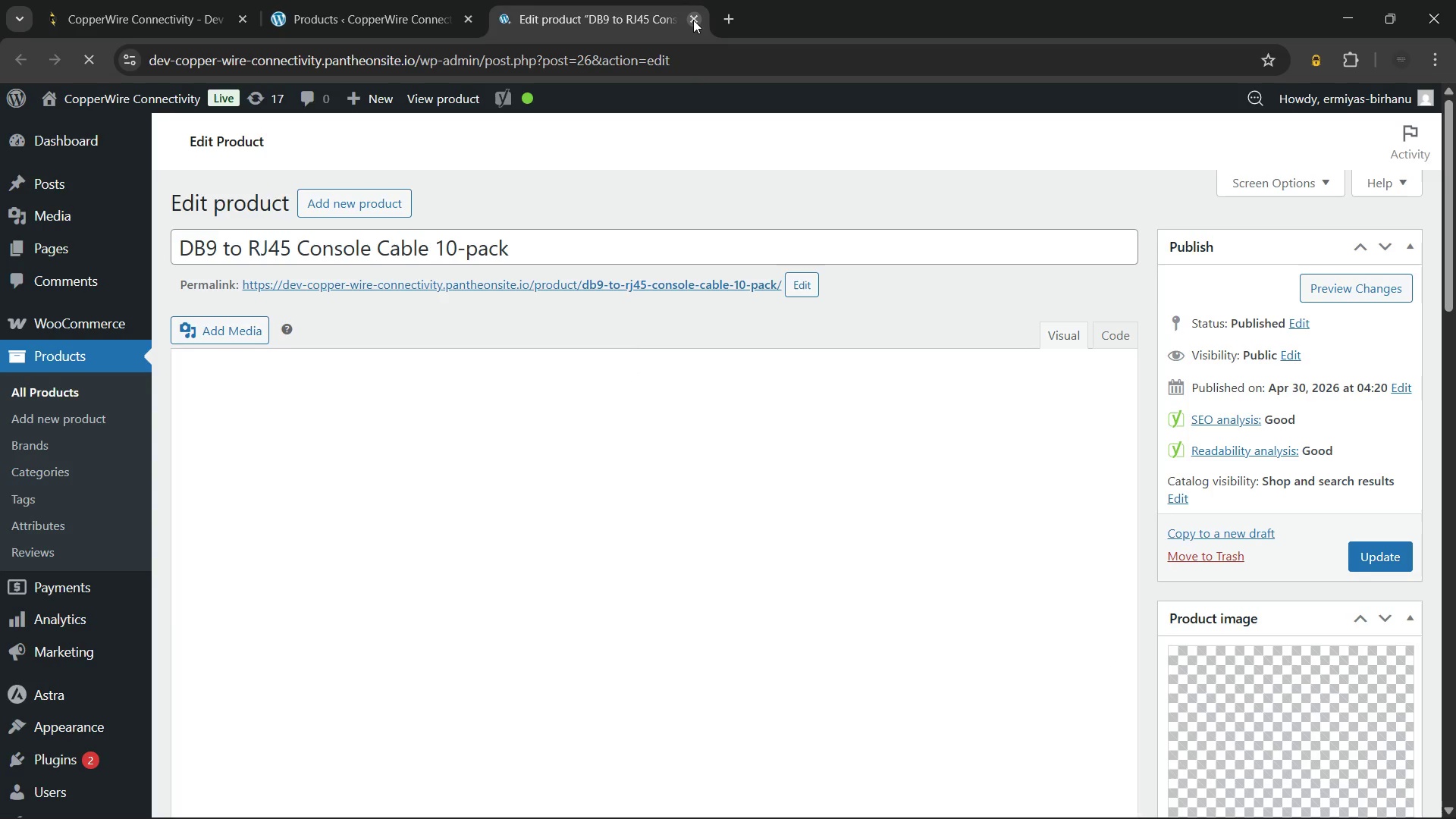 
left_click([693, 20])
 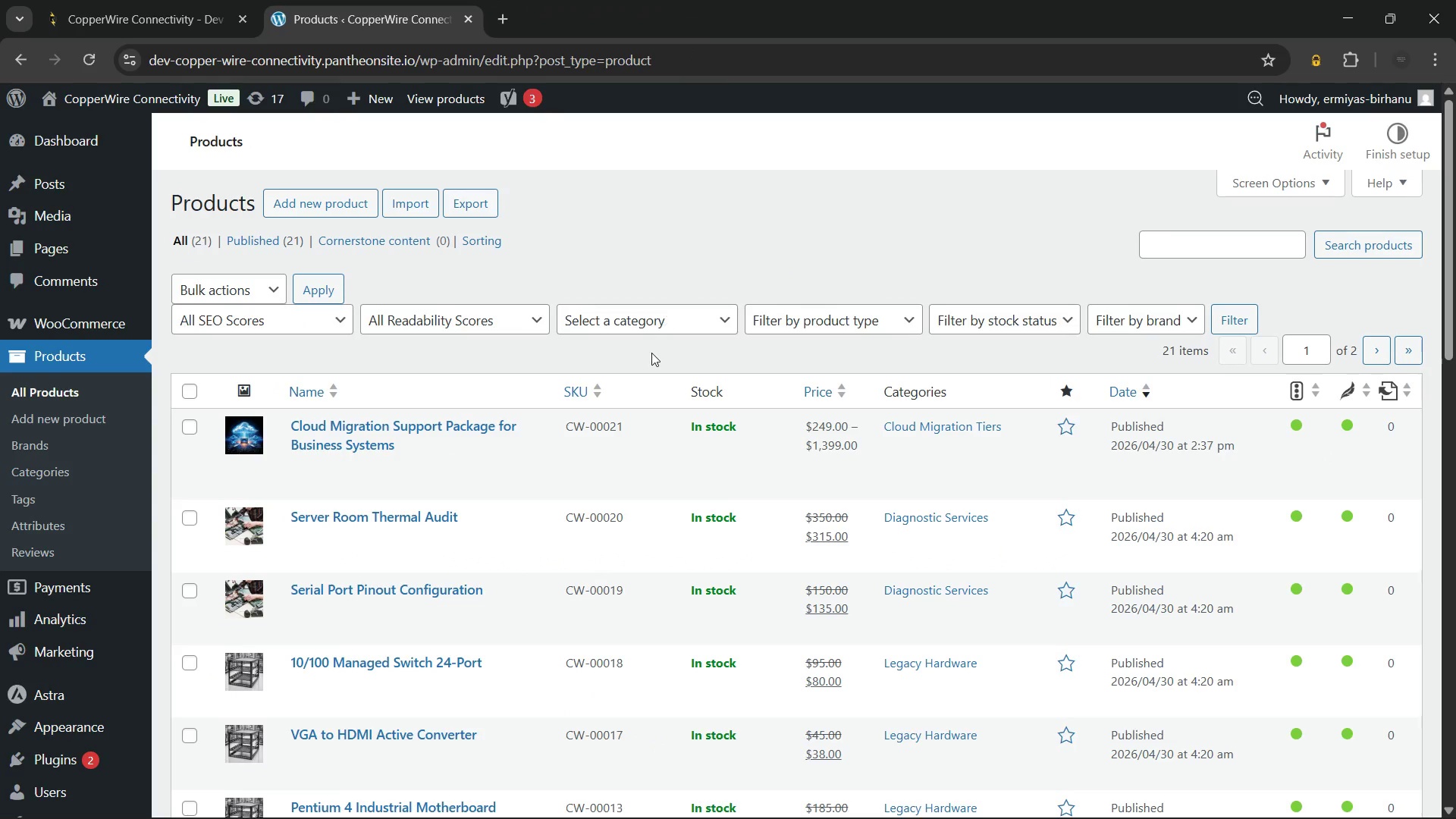 